 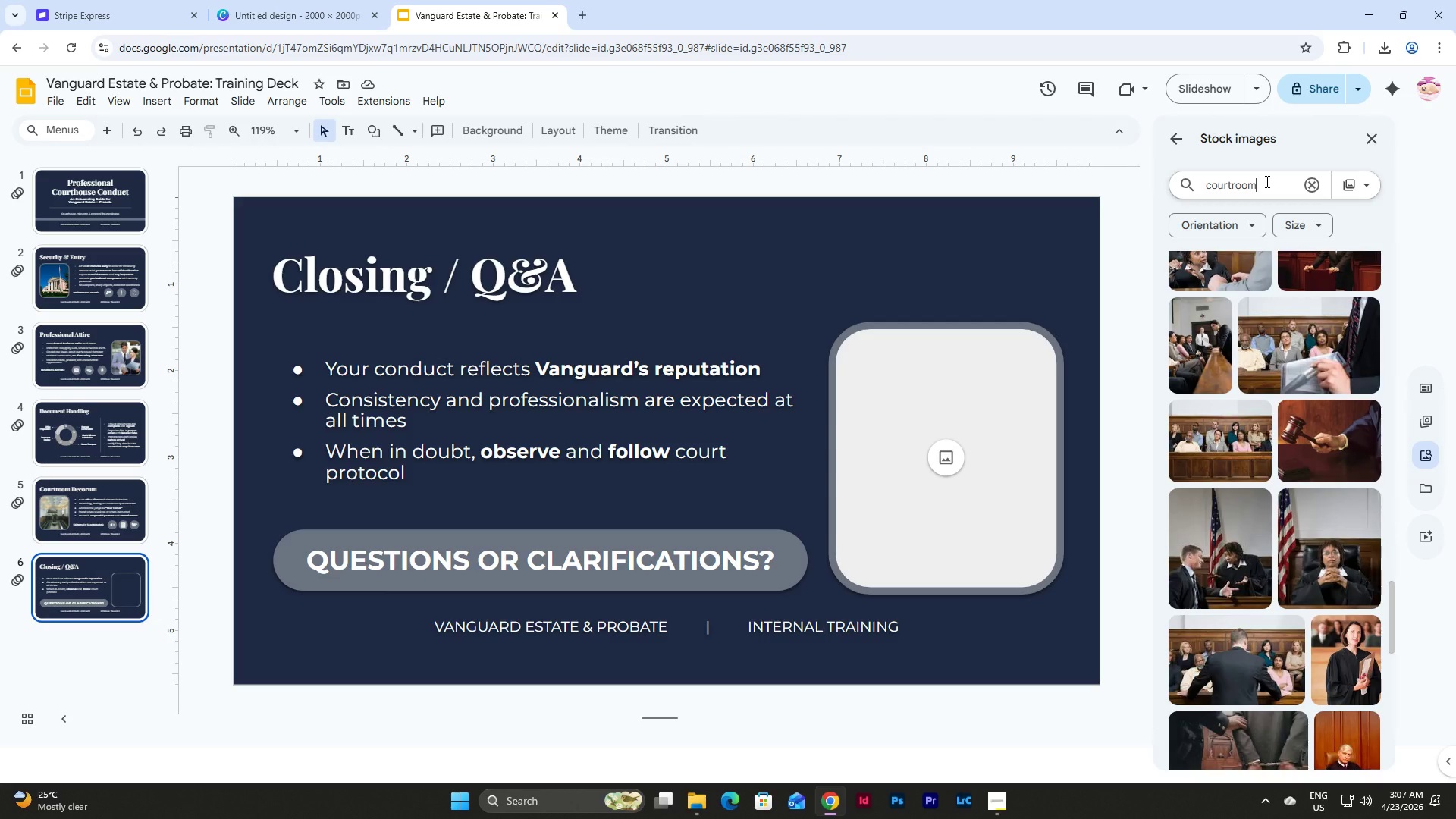 
key(Backspace)
key(Backspace)
key(Backspace)
key(Backspace)
type(house)
 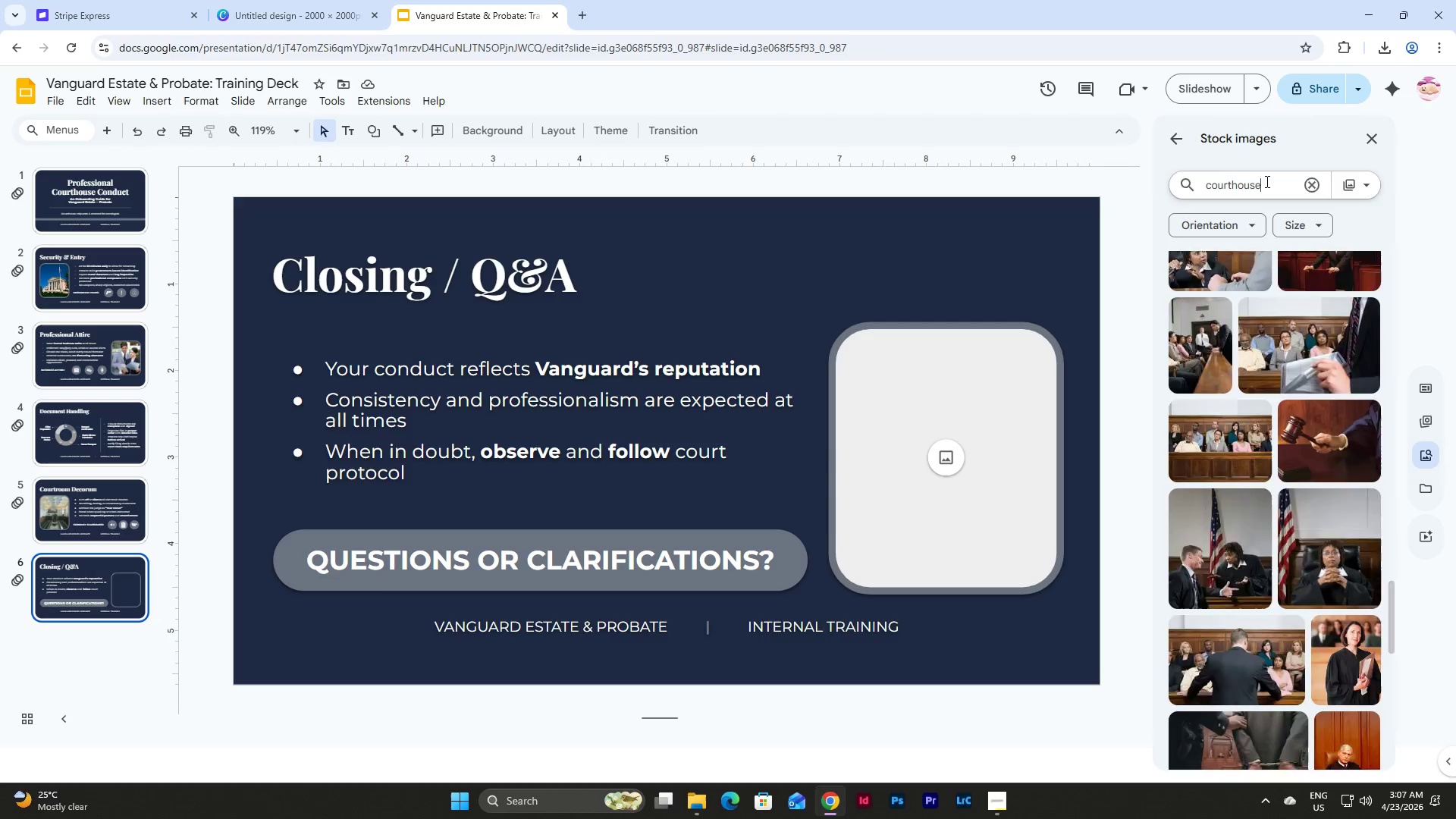 
key(Enter)
 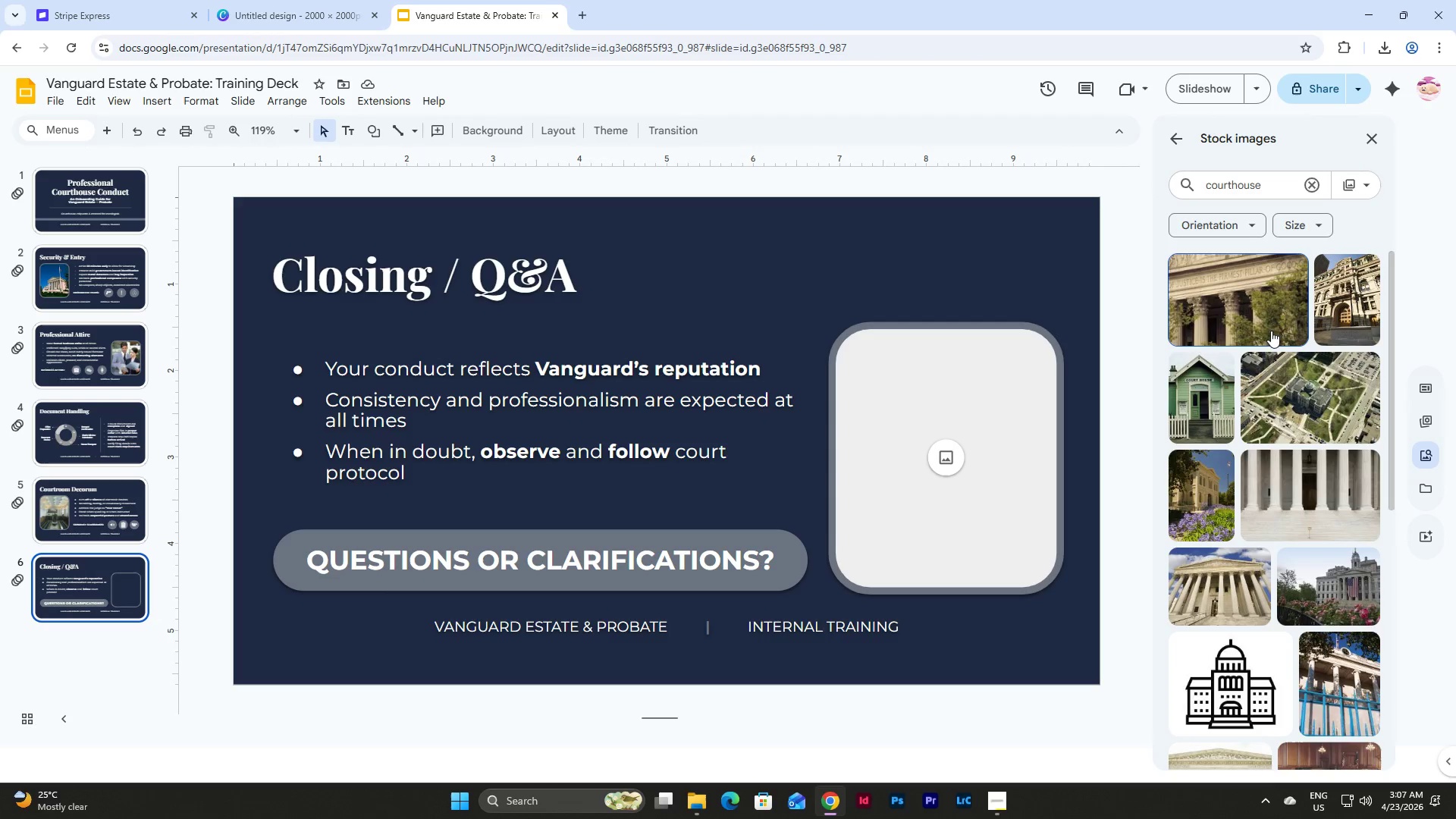 
scroll: coordinate [1262, 477], scroll_direction: down, amount: 6.0
 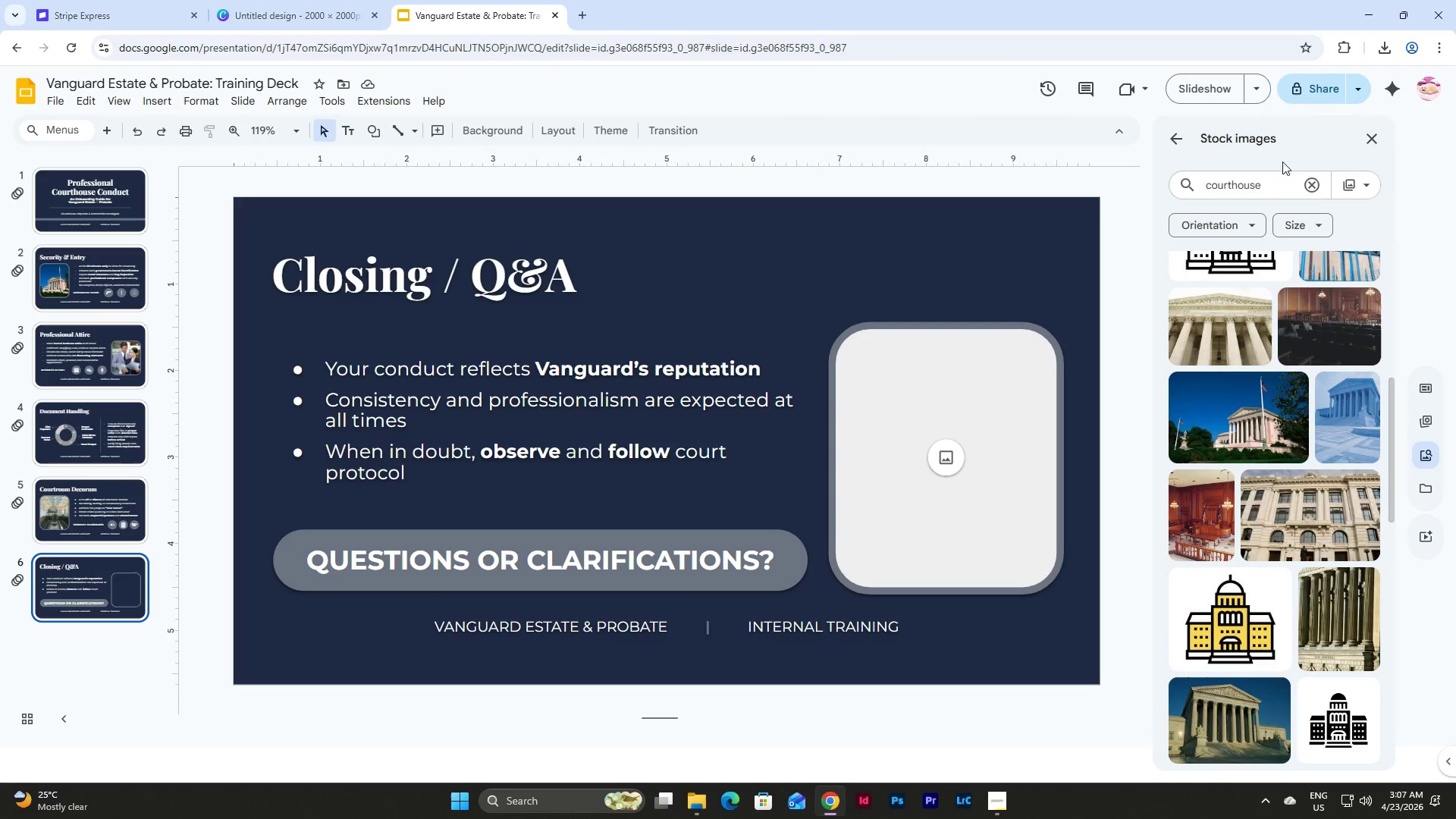 
left_click([1282, 185])
 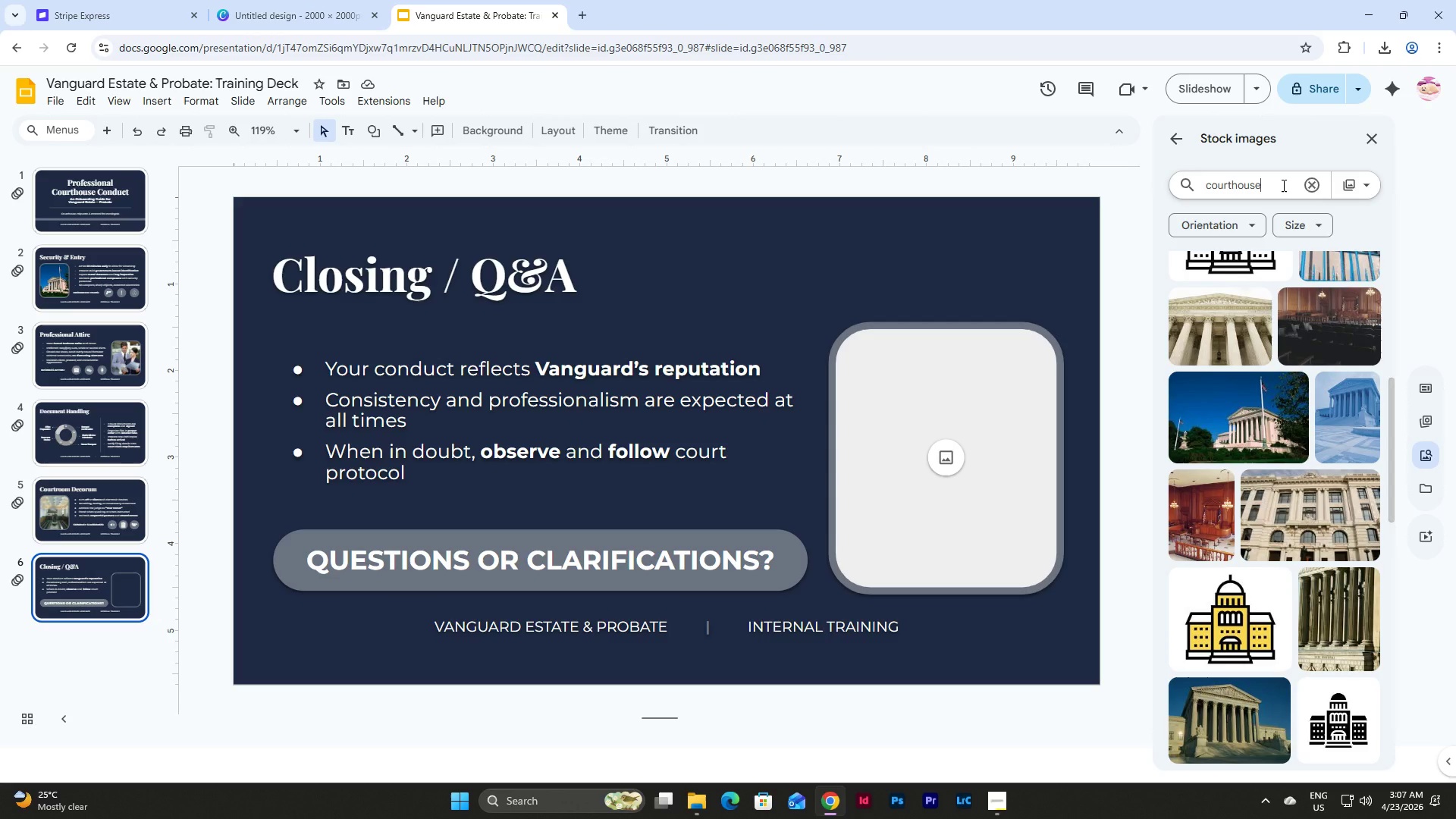 
type( interior)
 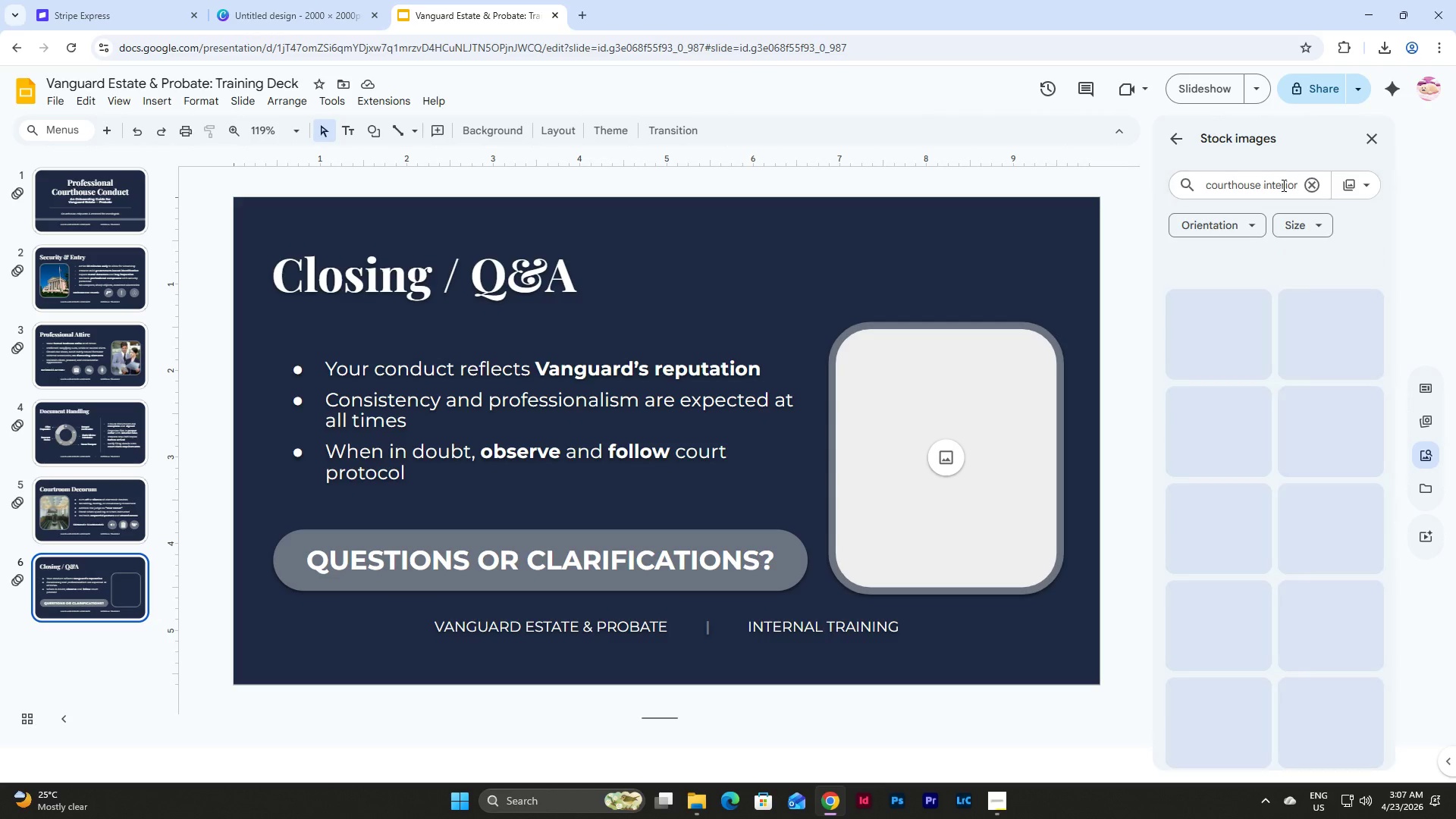 
key(Enter)
 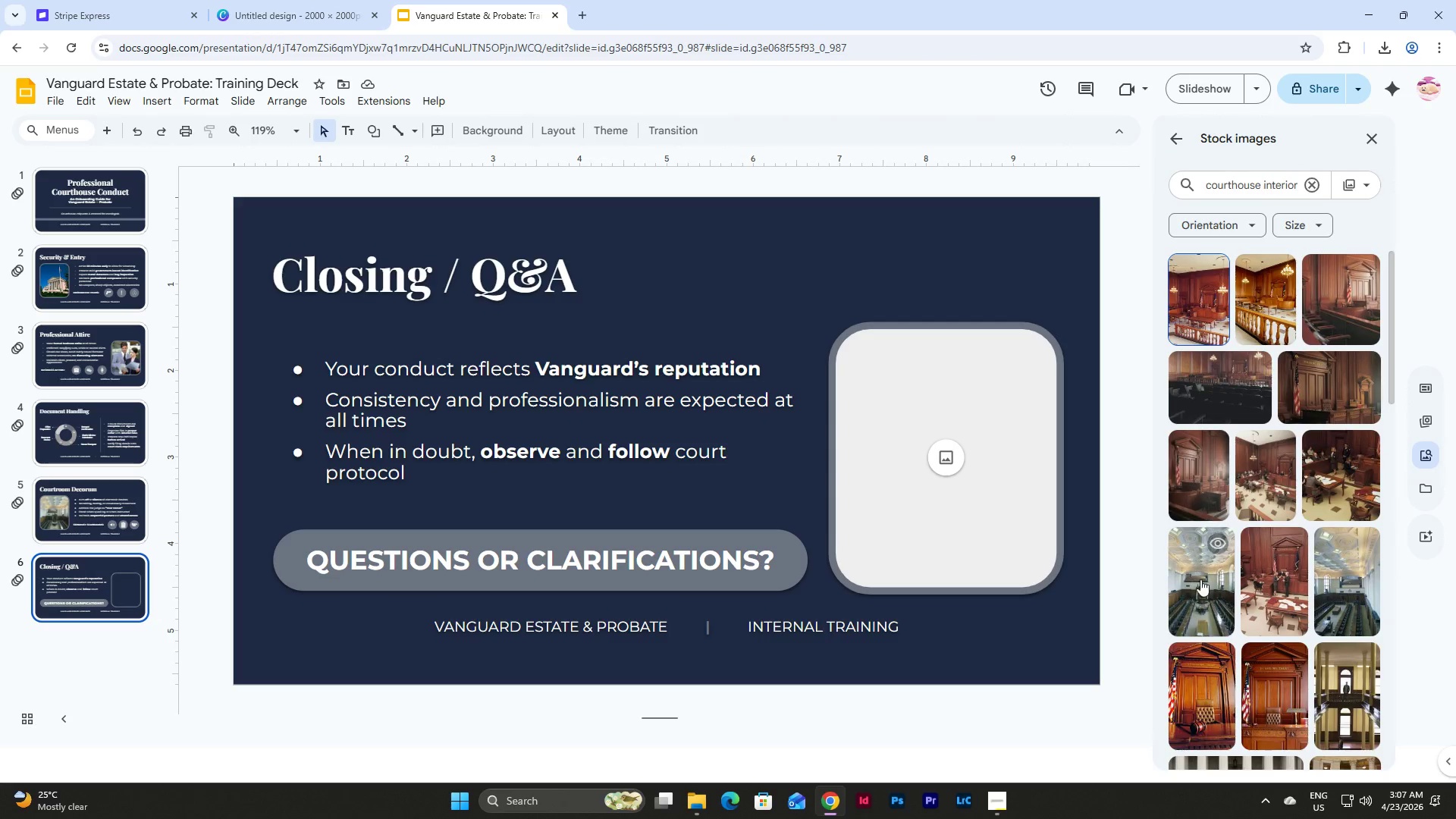 
scroll: coordinate [1268, 489], scroll_direction: down, amount: 21.0
 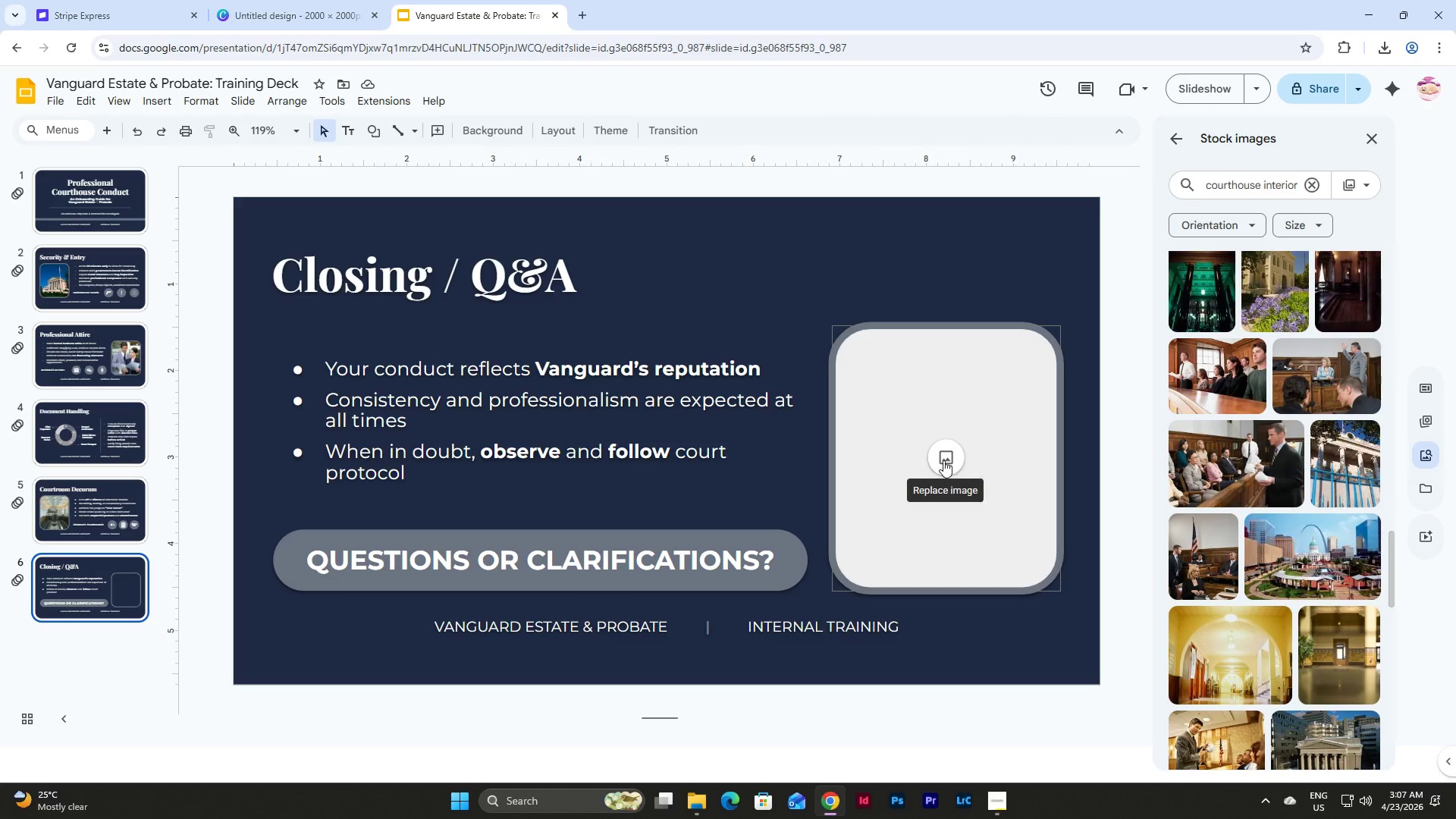 
left_click([956, 459])
 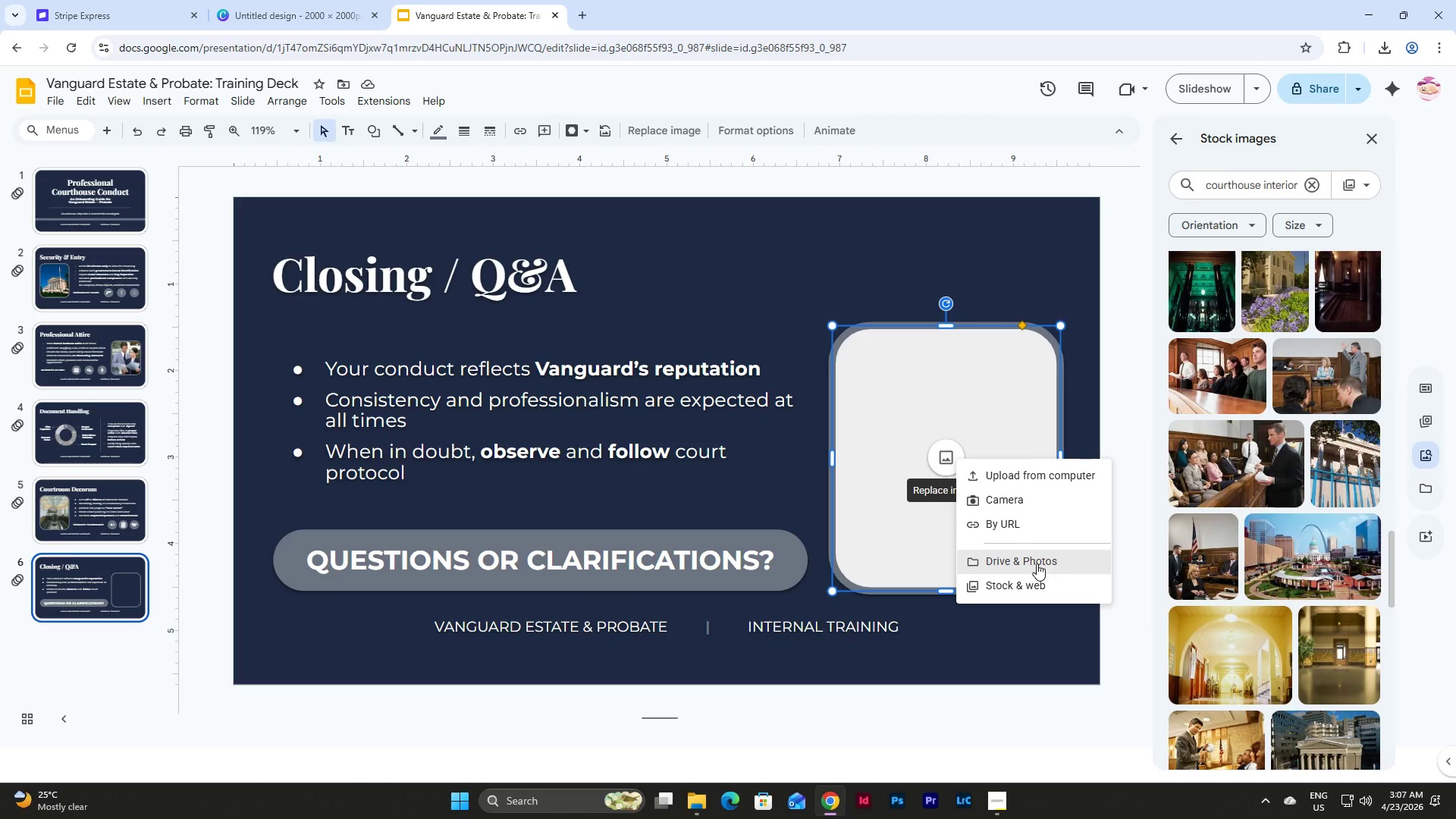 
left_click([1031, 582])
 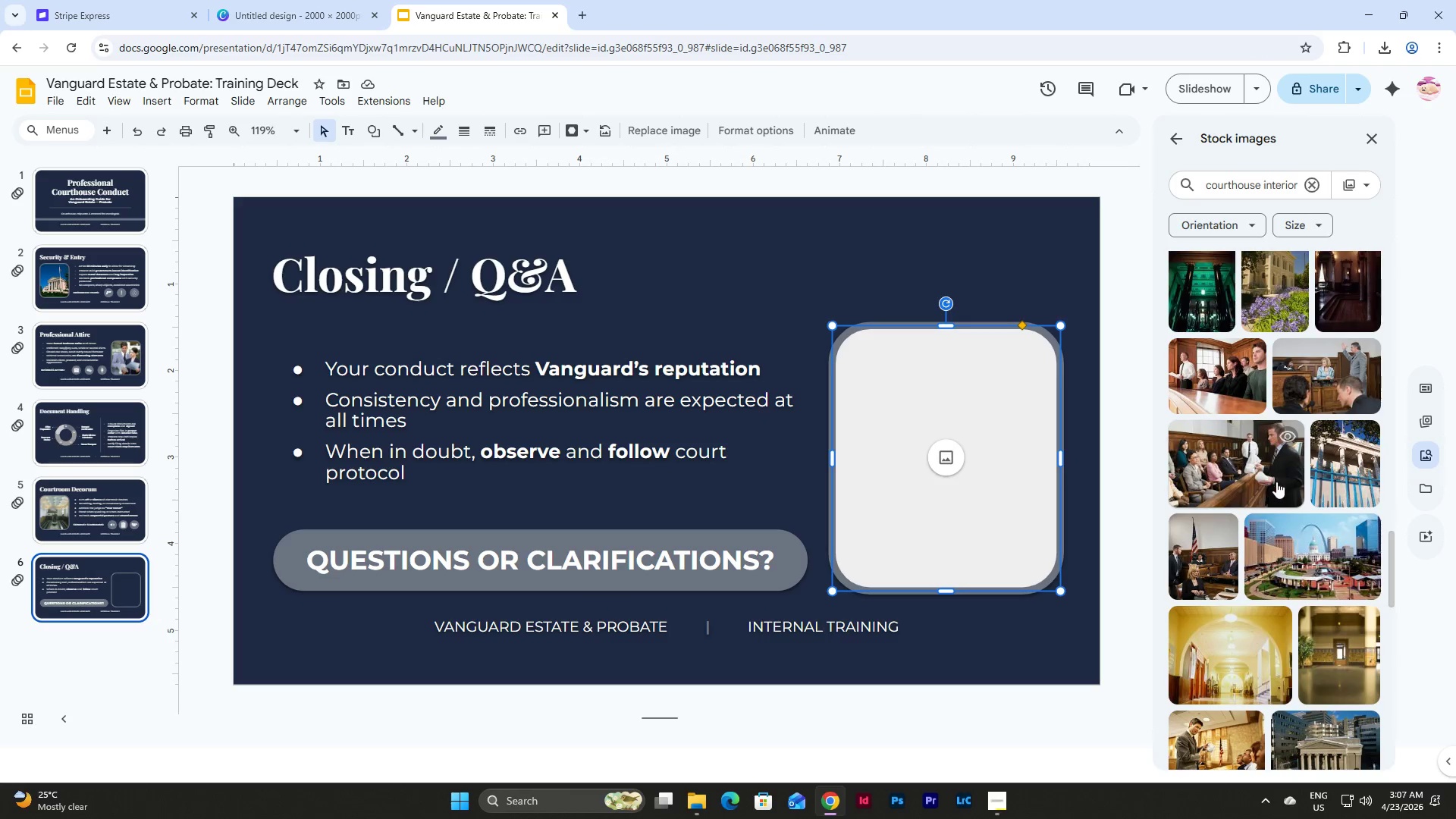 
scroll: coordinate [1279, 489], scroll_direction: up, amount: 6.0
 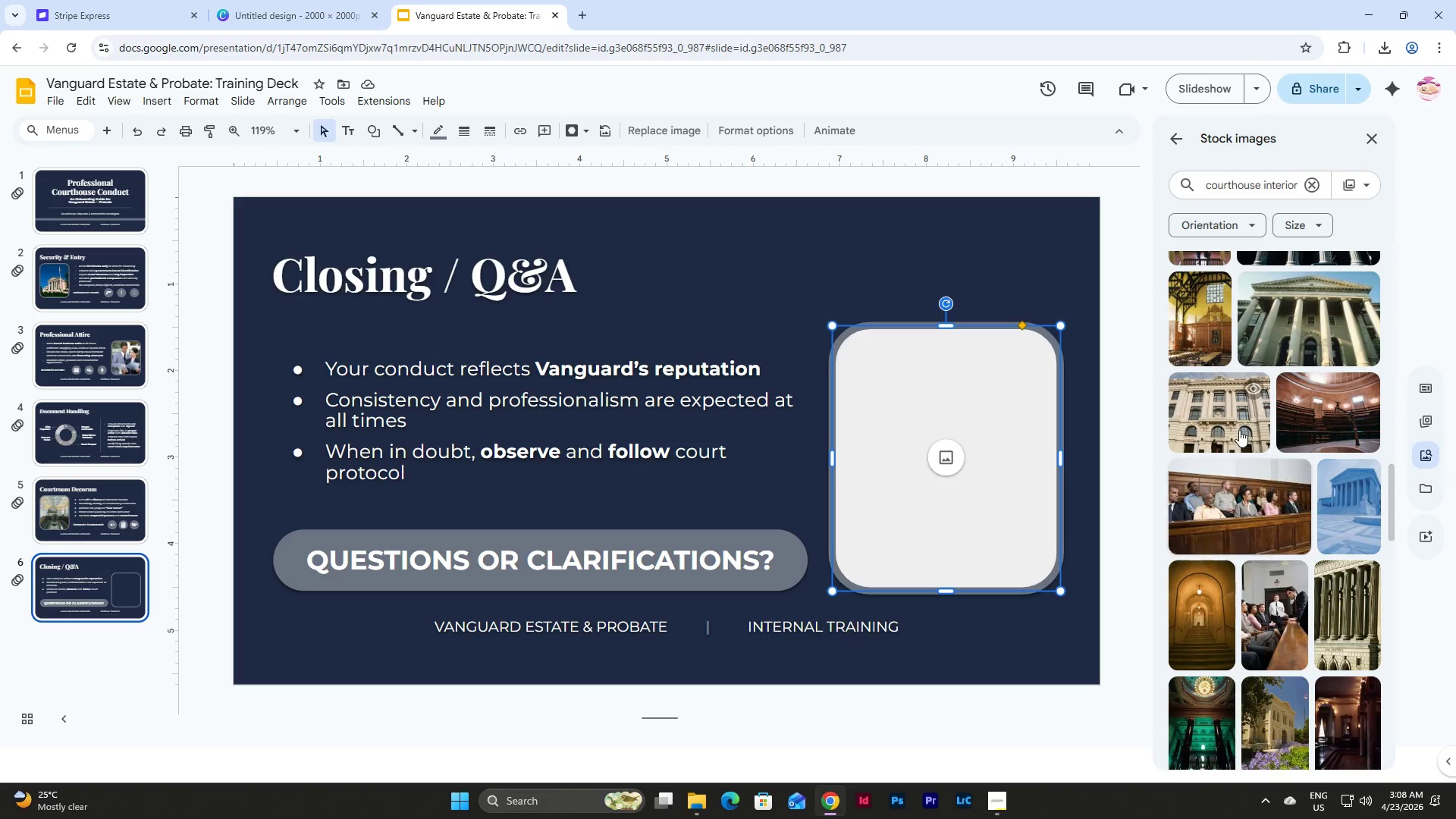 
left_click([1235, 416])
 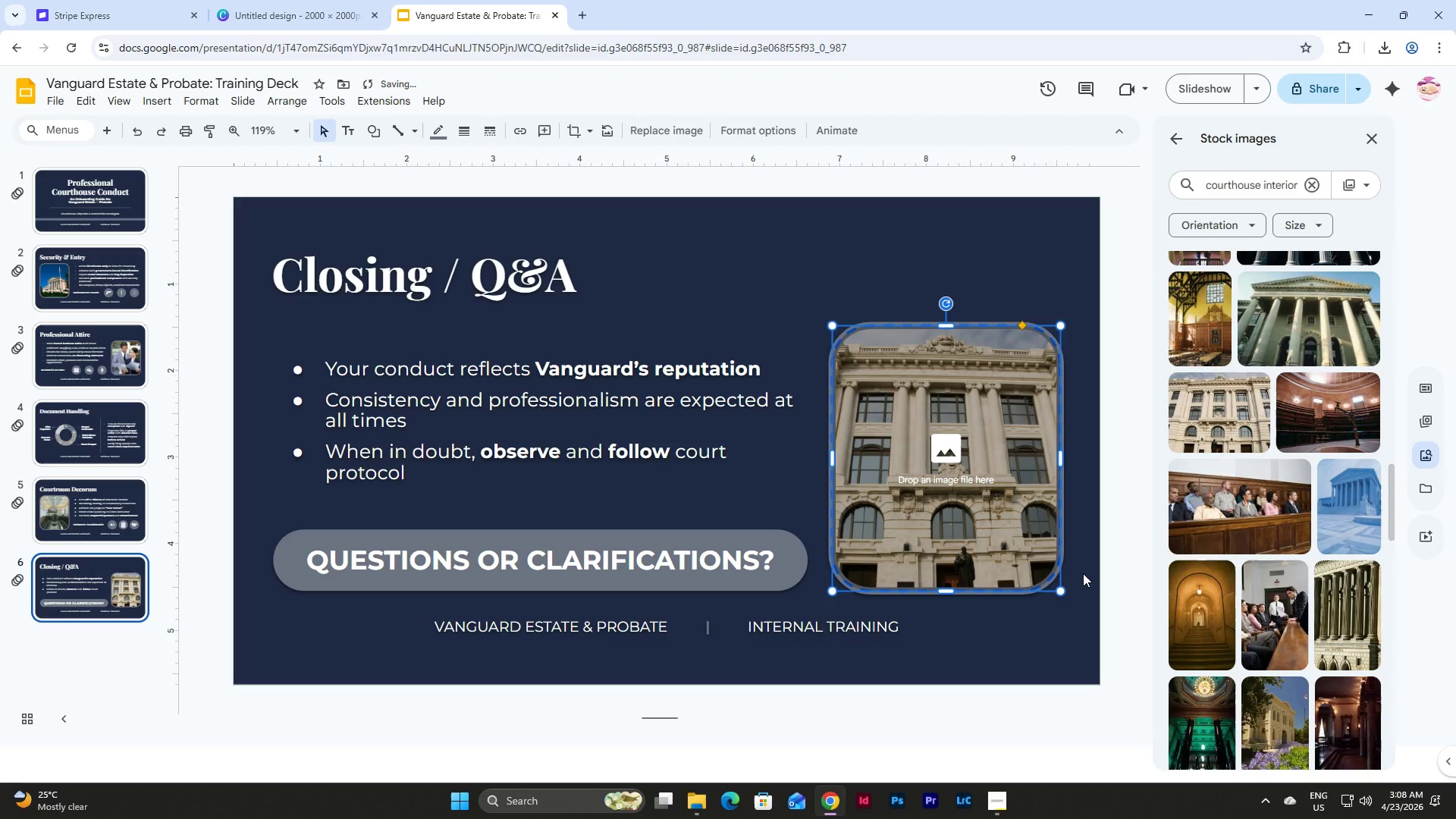 
left_click([1023, 639])
 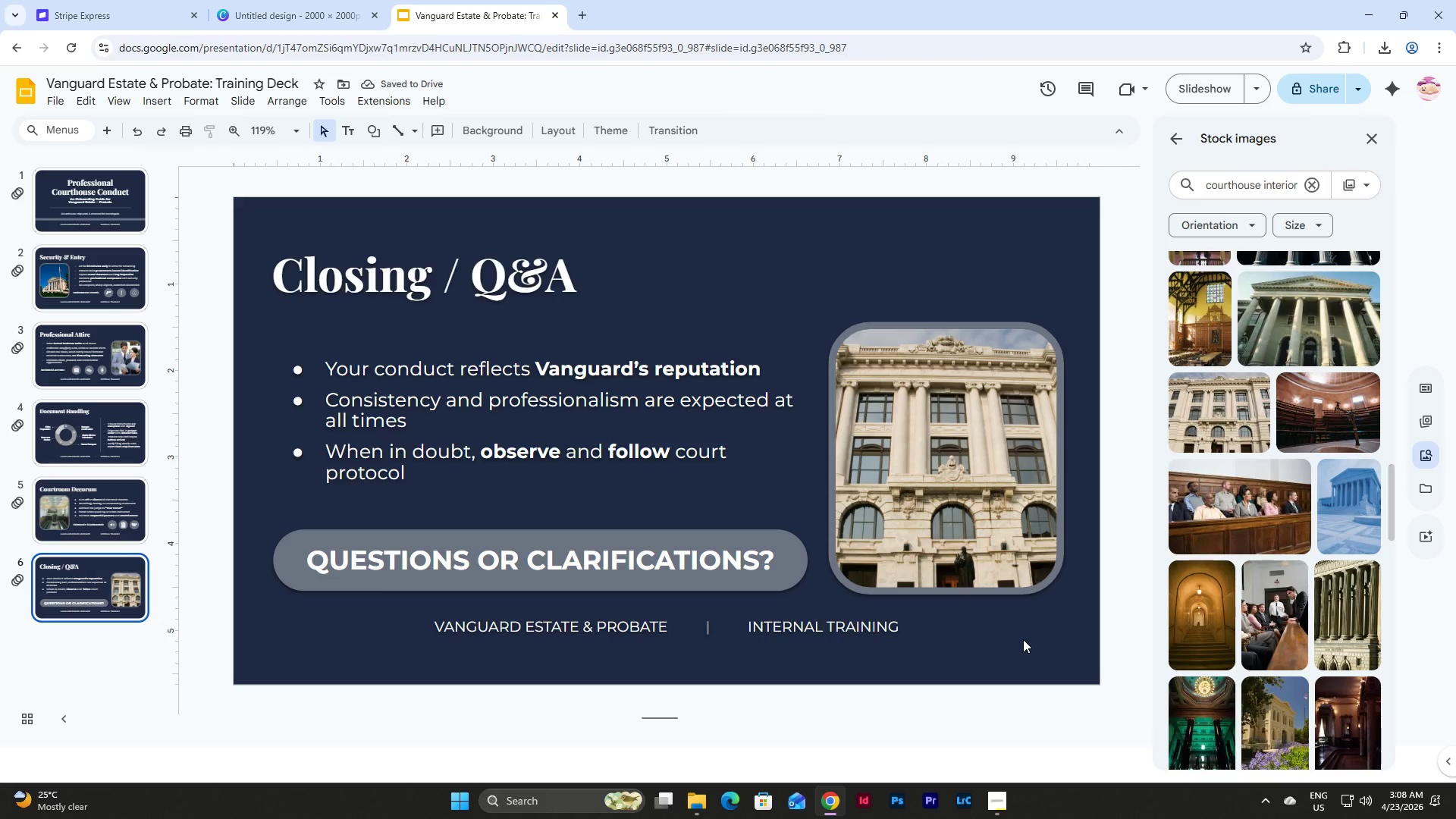 
left_click([1023, 639])
 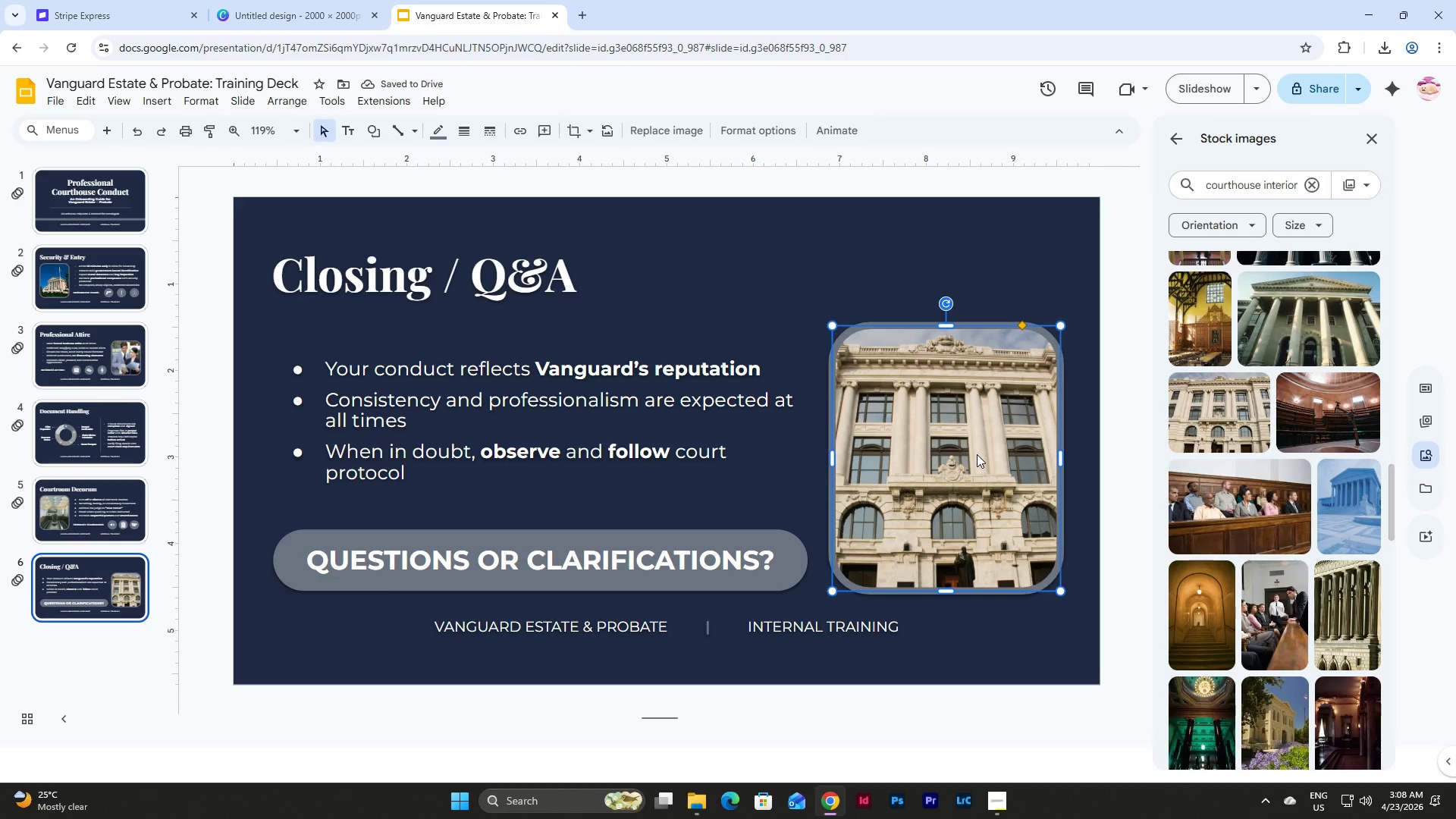 
double_click([977, 454])
 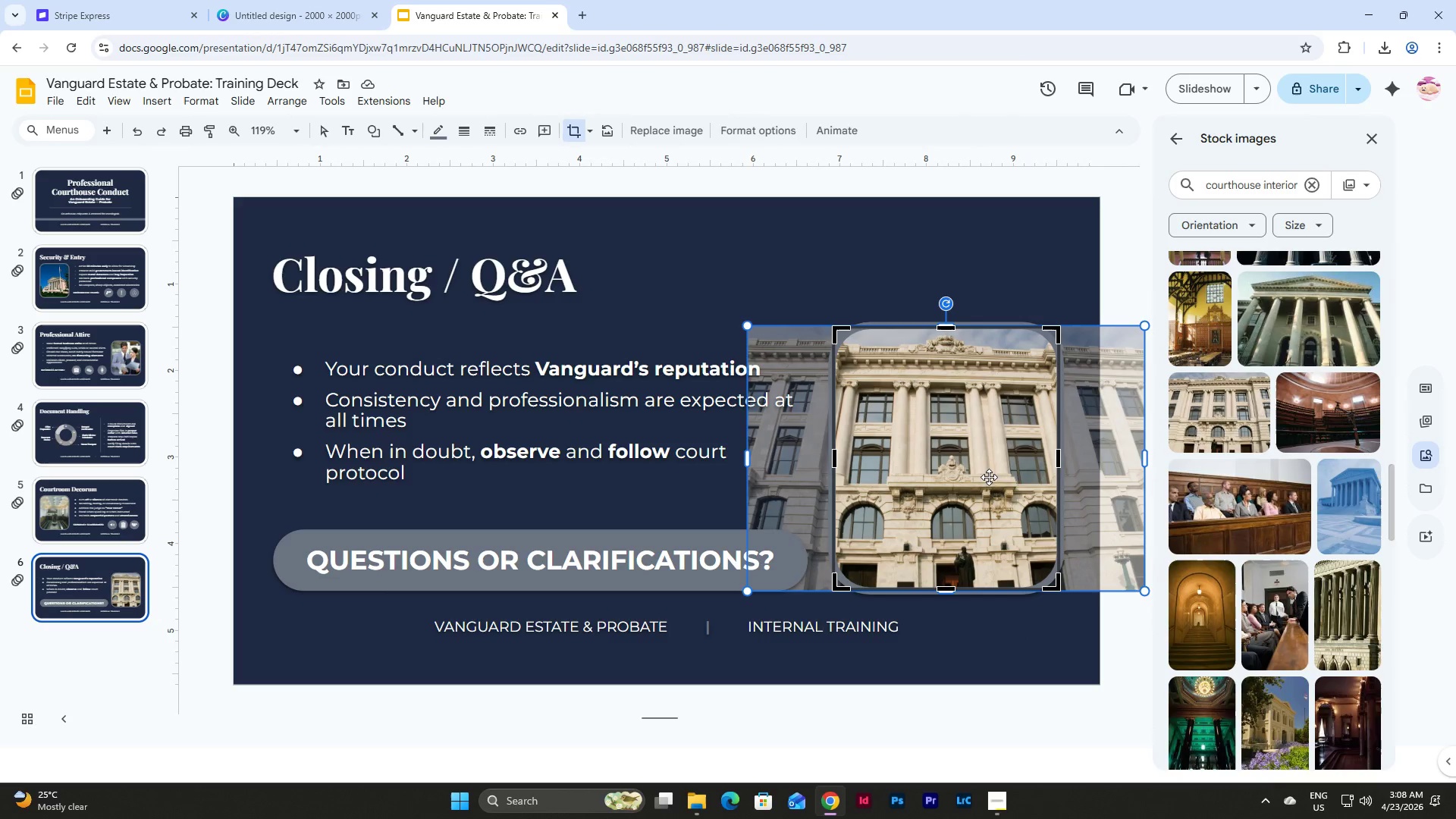 
left_click_drag(start_coordinate=[984, 463], to_coordinate=[981, 463])
 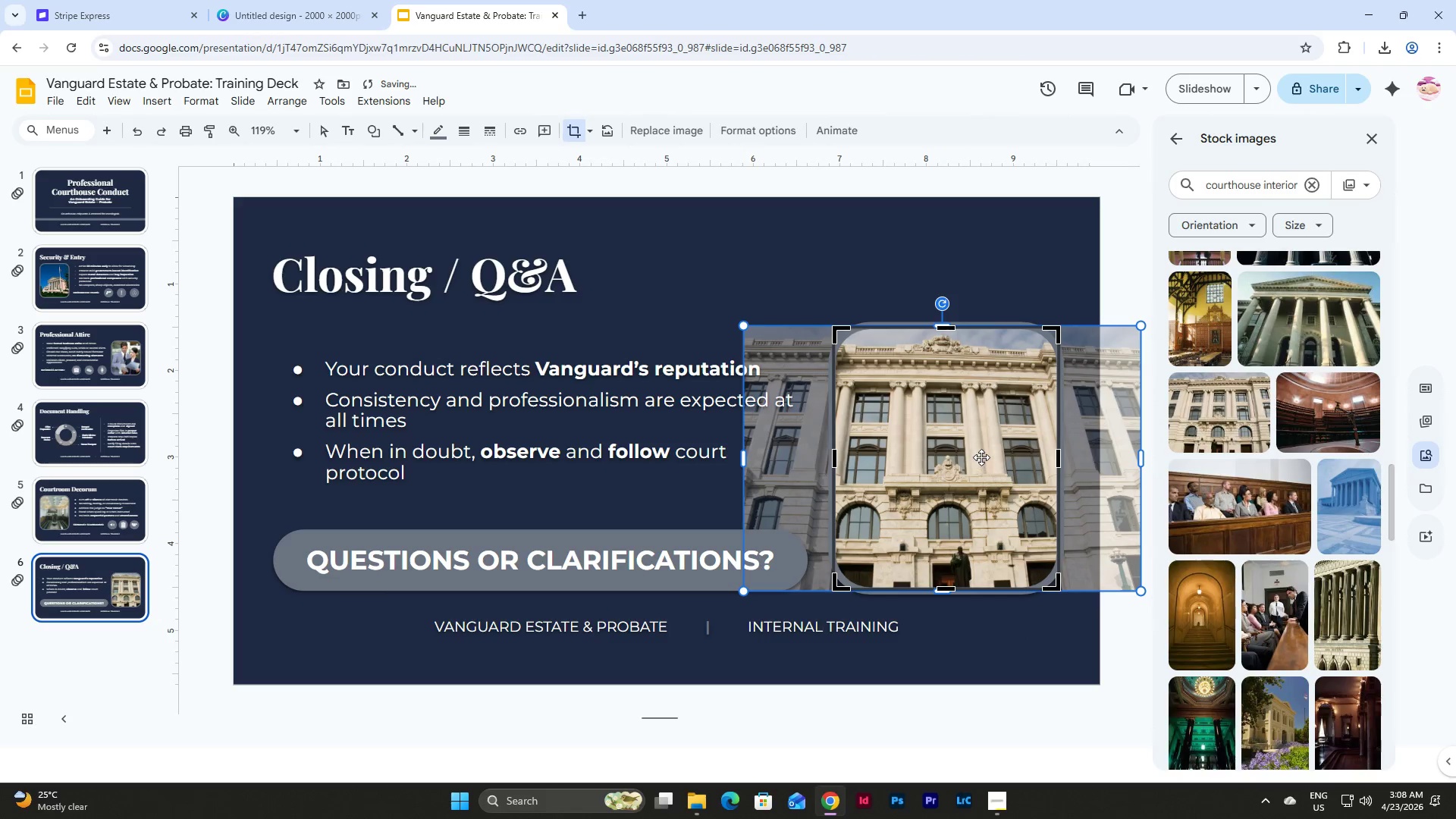 
left_click_drag(start_coordinate=[981, 454], to_coordinate=[977, 454])
 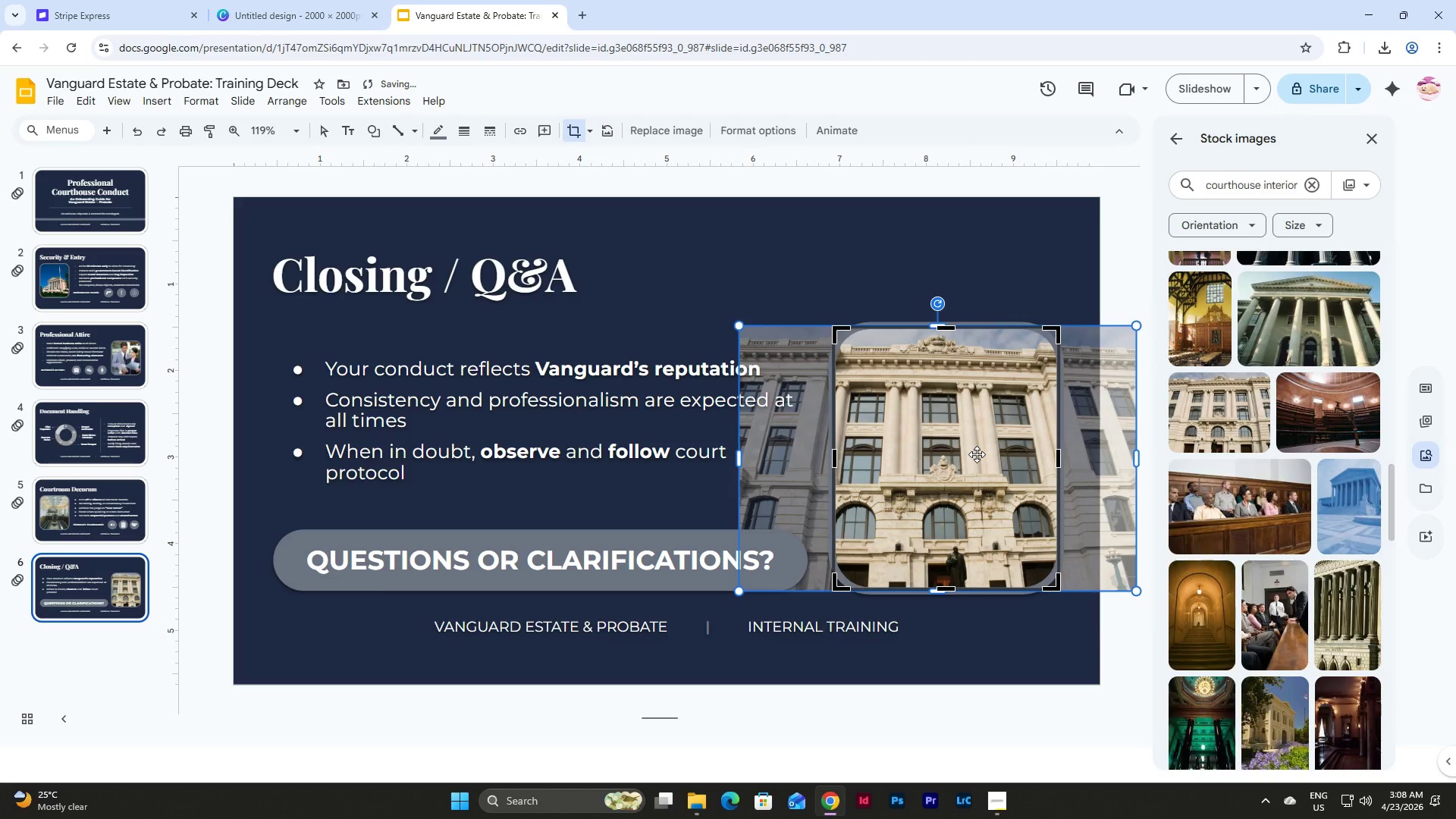 
left_click_drag(start_coordinate=[977, 454], to_coordinate=[981, 454])
 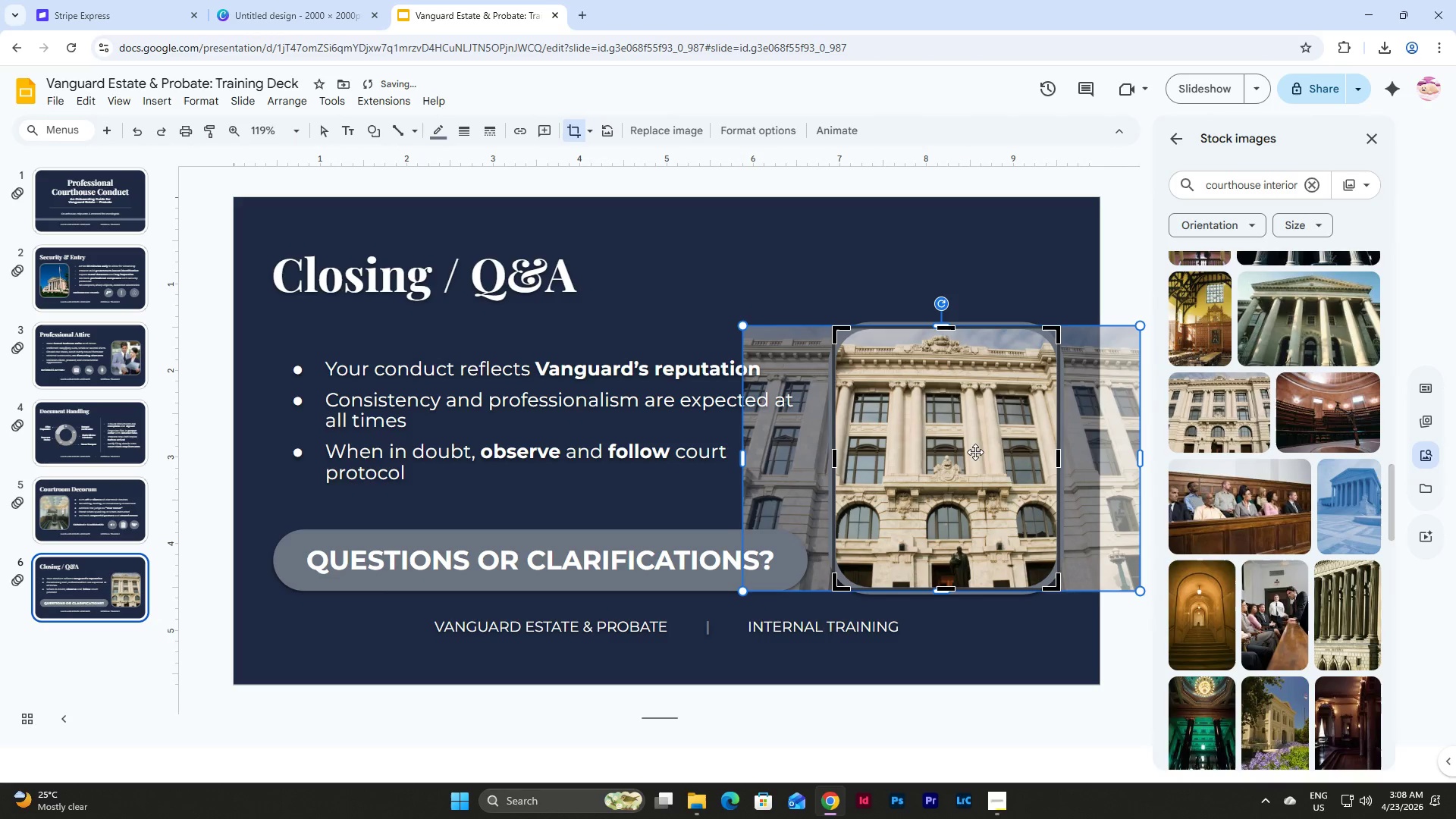 
left_click_drag(start_coordinate=[971, 452], to_coordinate=[977, 451])
 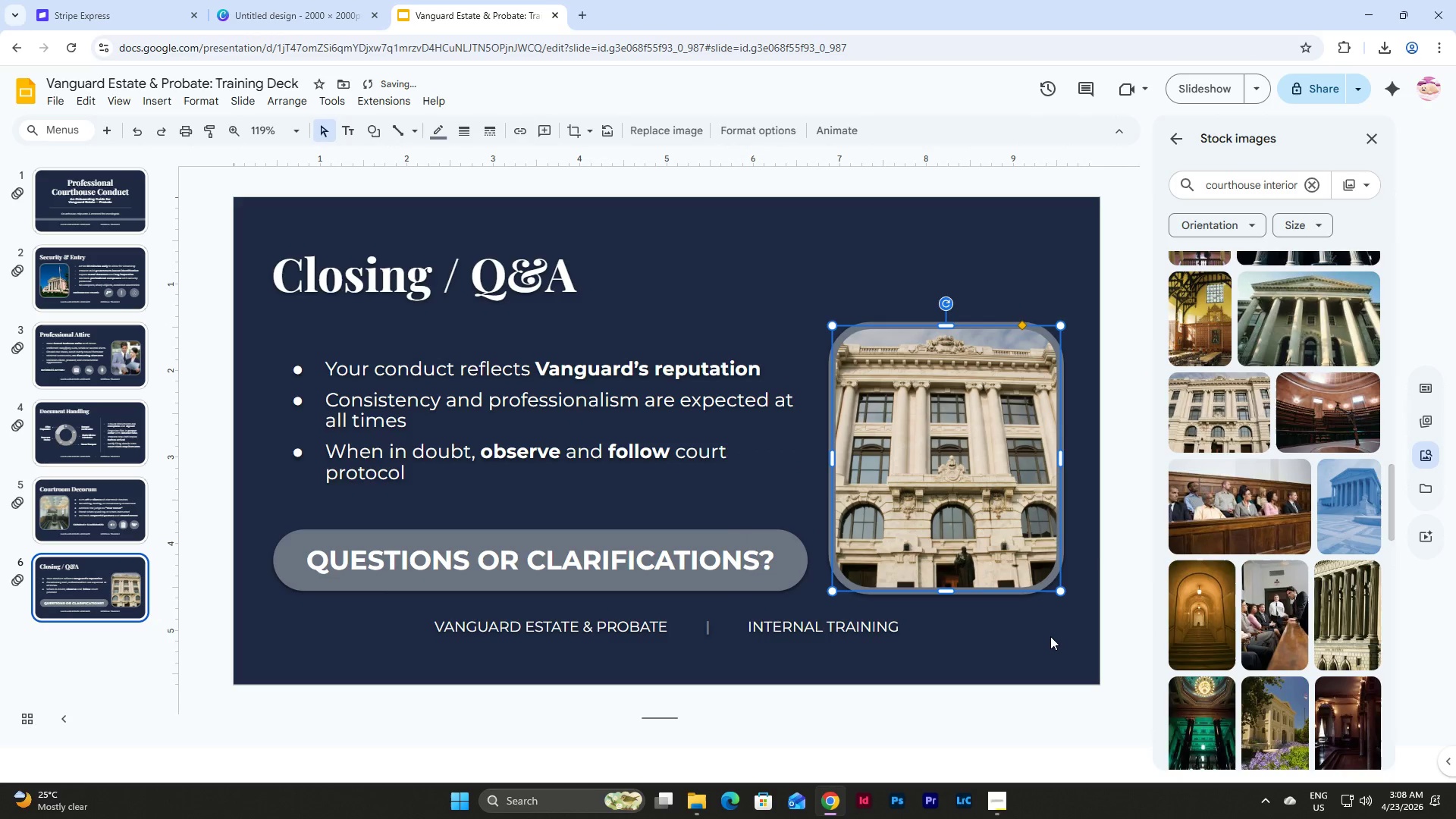 
double_click([1050, 636])
 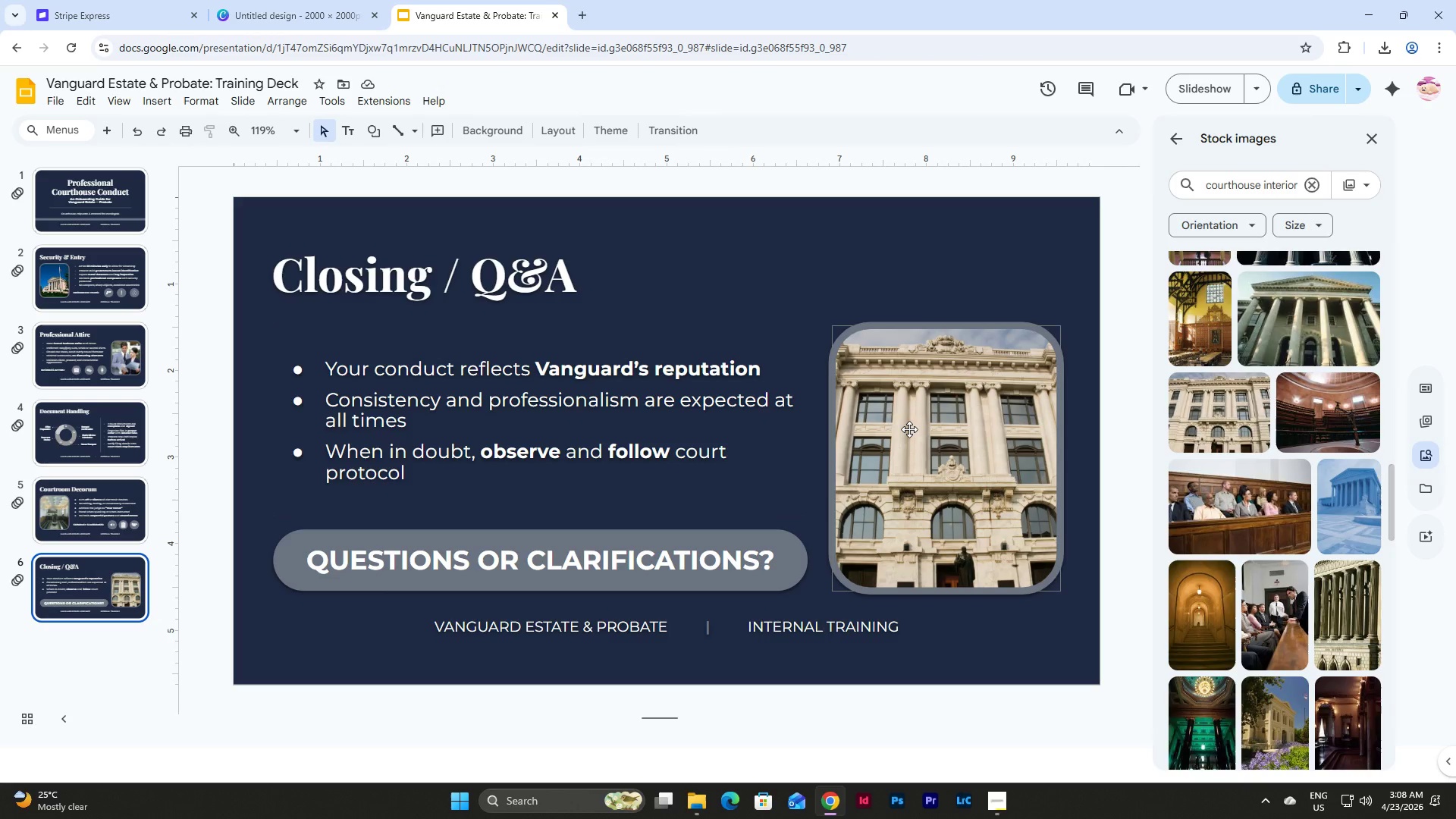 
wait(12.16)
 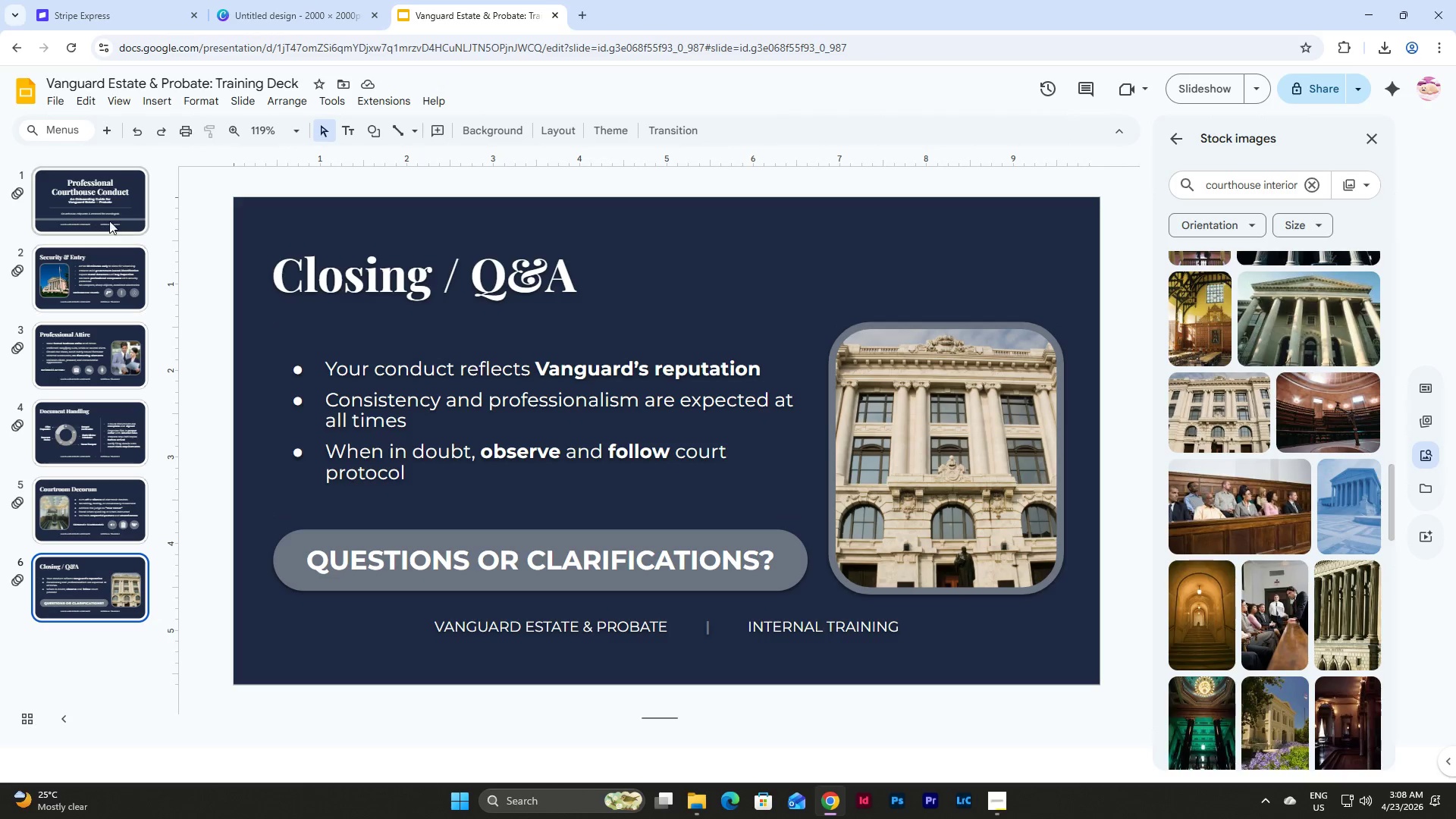 
left_click([111, 202])
 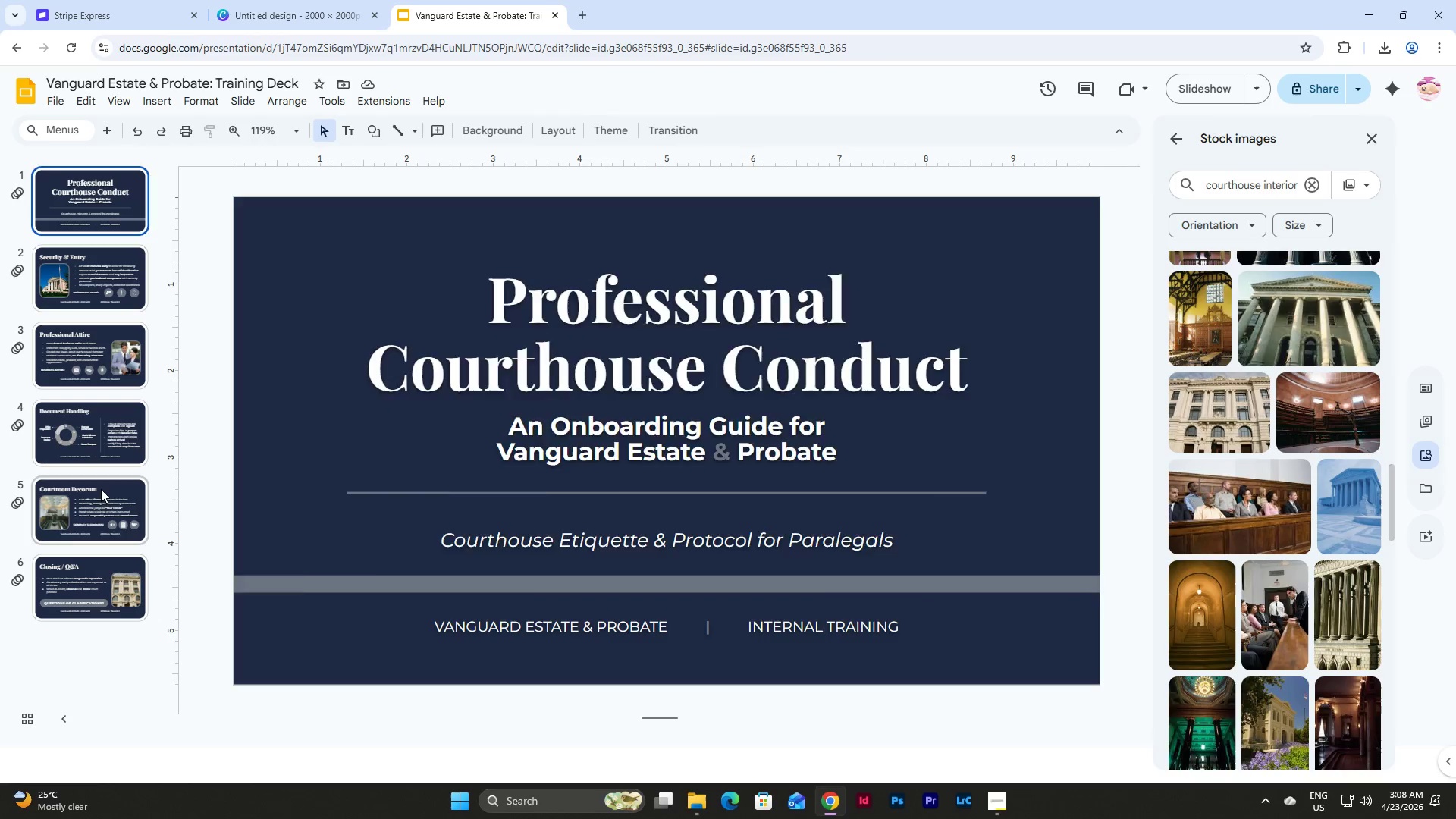 
scroll: coordinate [122, 388], scroll_direction: up, amount: 5.0
 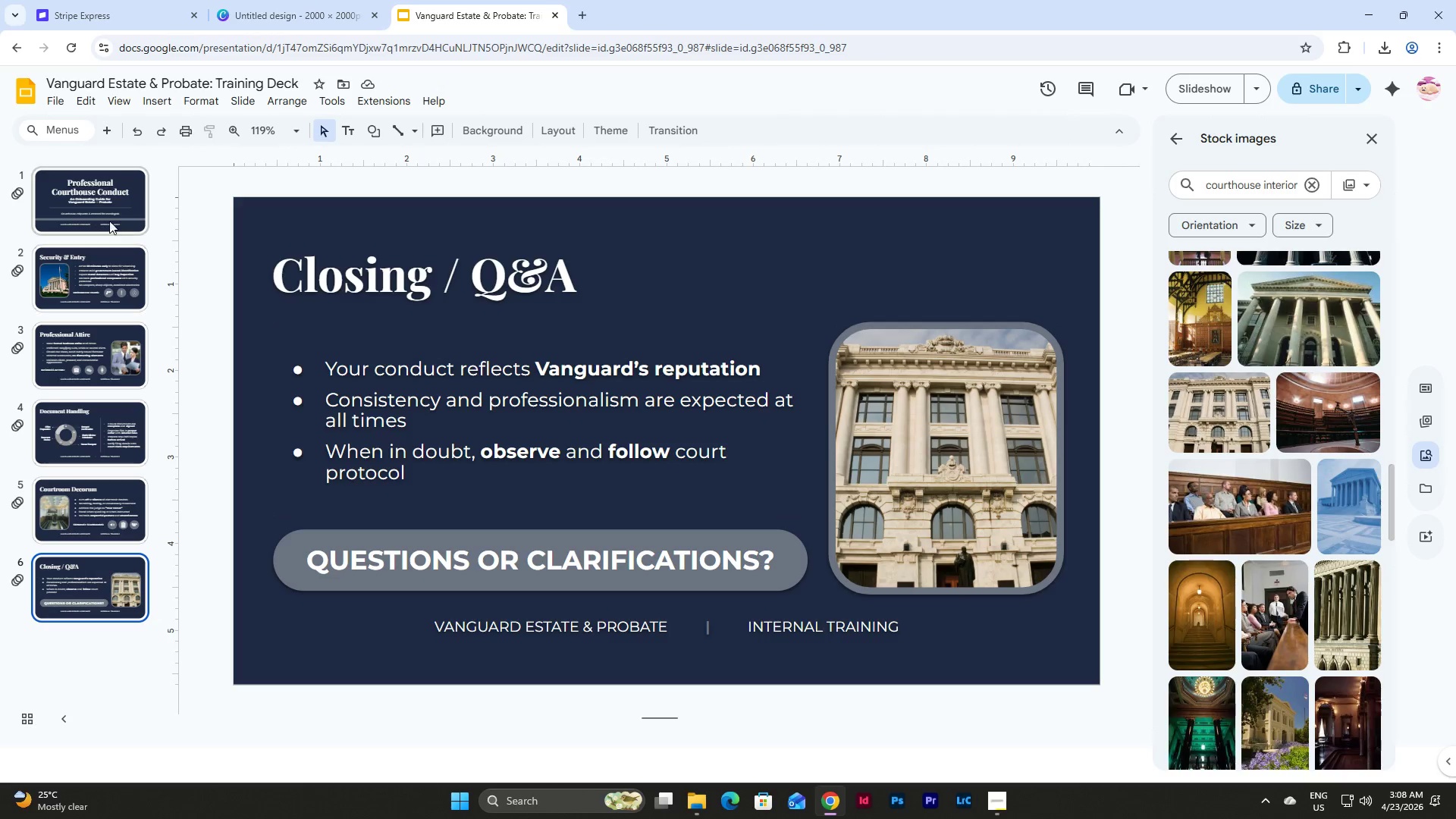 
double_click([115, 591])
 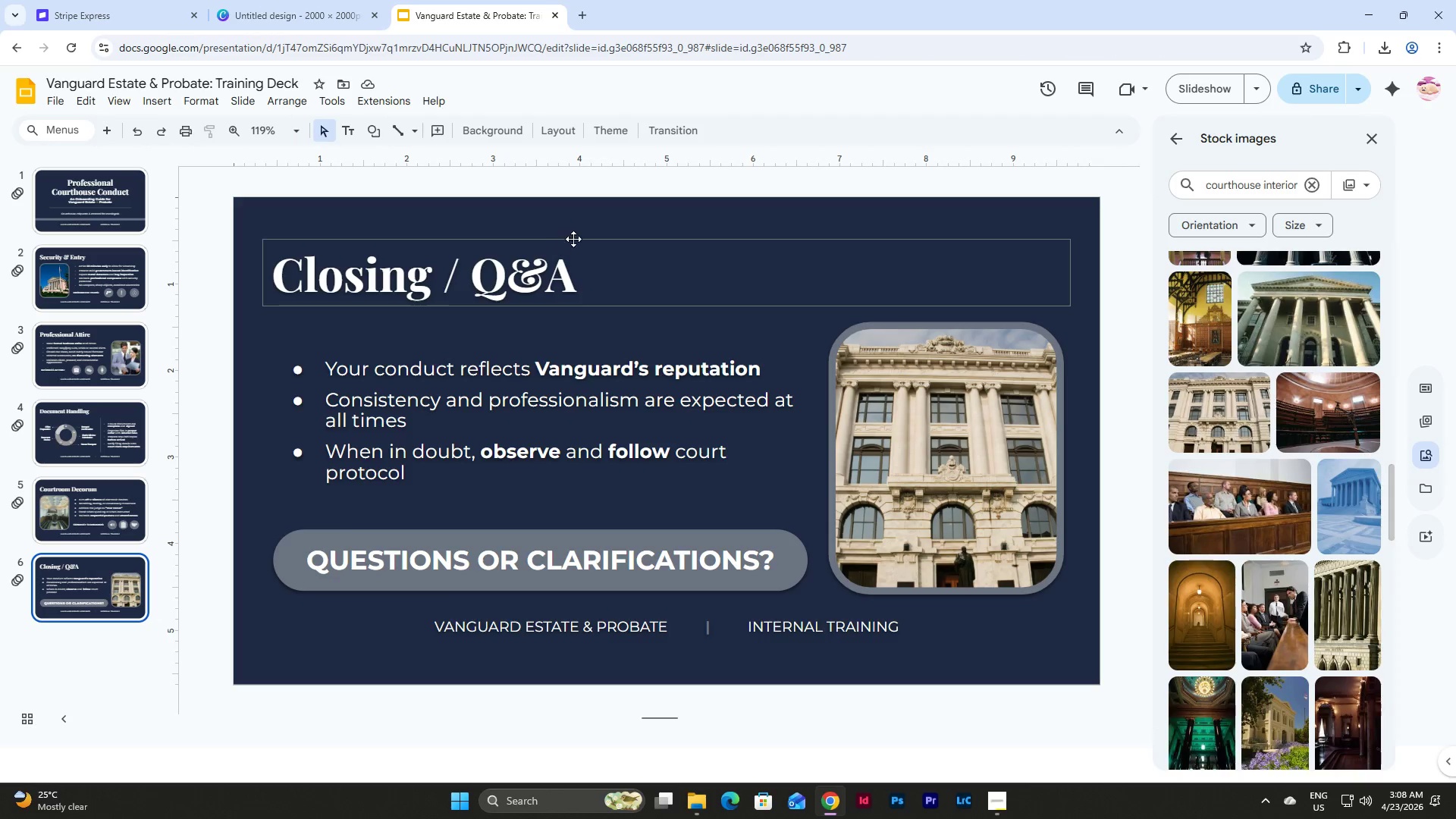 
left_click([574, 239])
 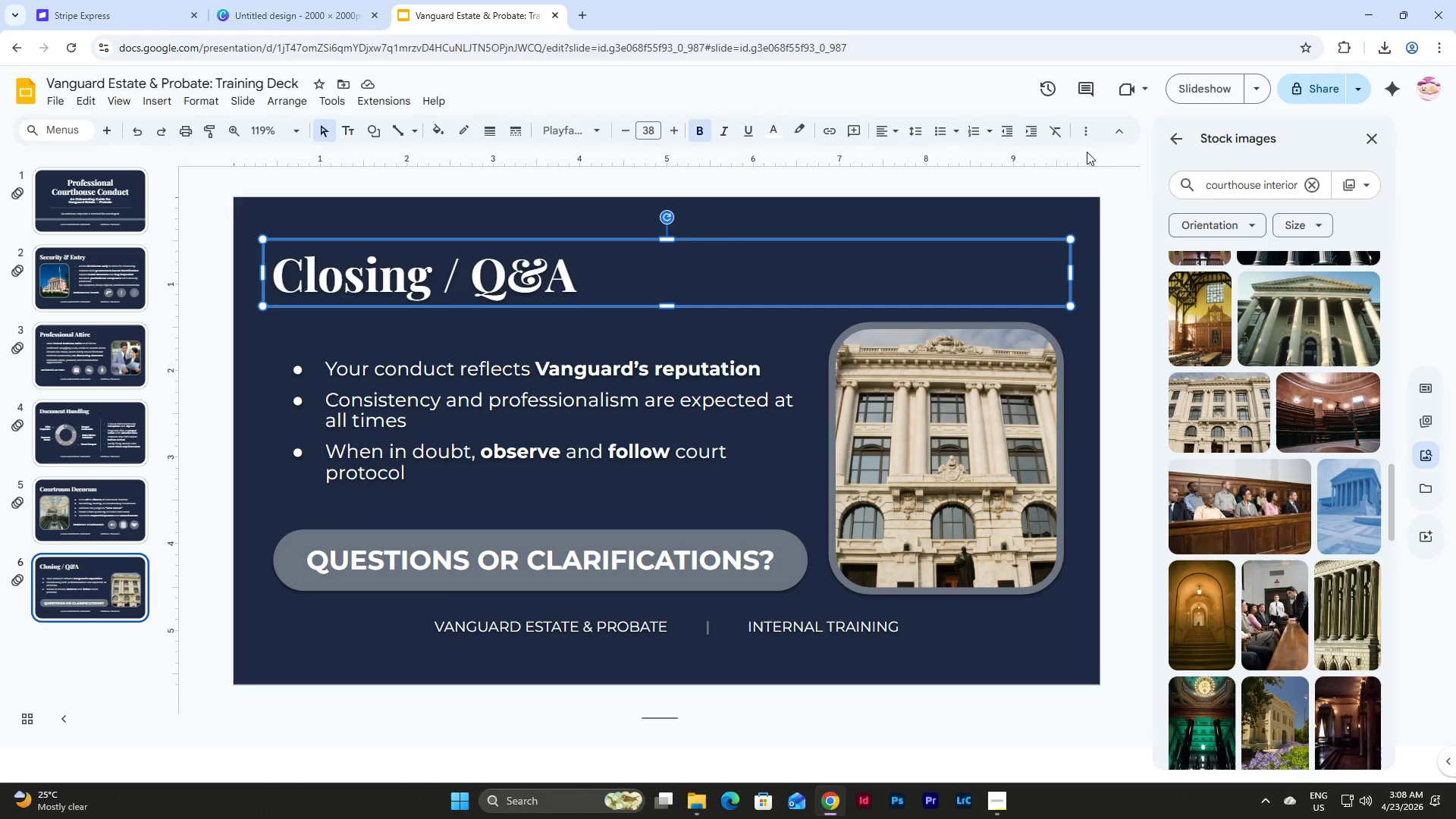 
left_click([1080, 134])
 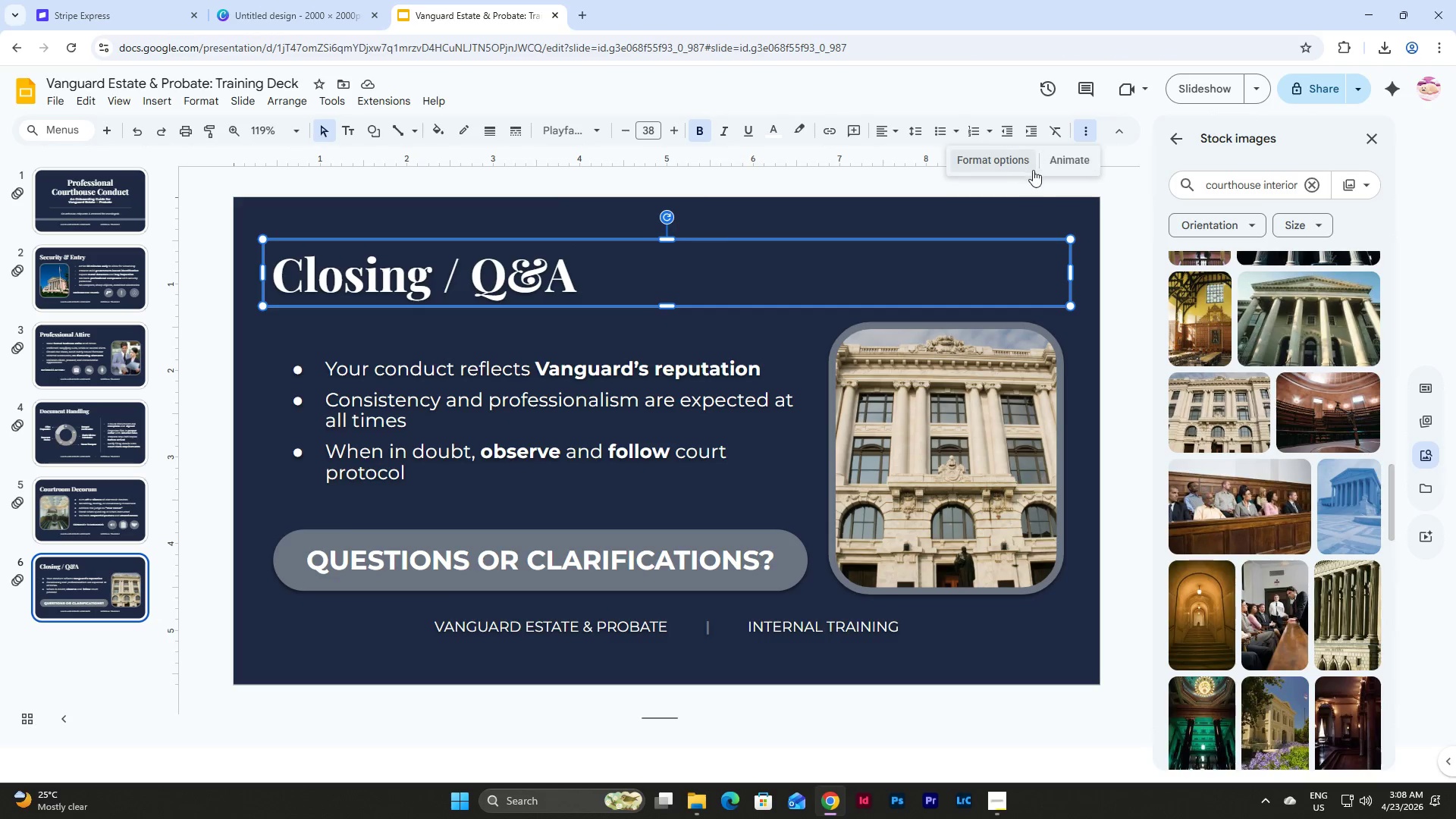 
left_click([1069, 159])
 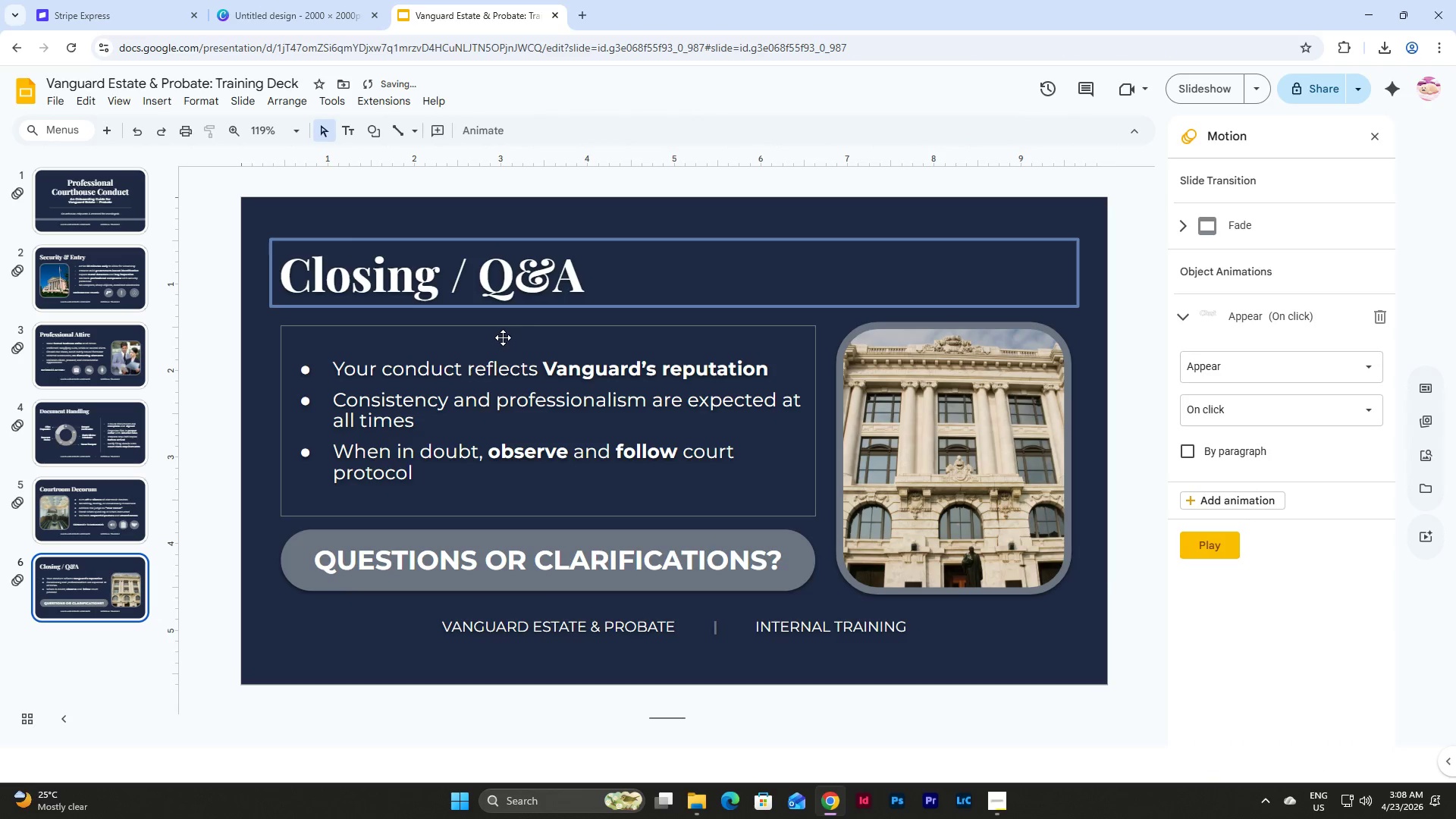 
left_click([520, 324])
 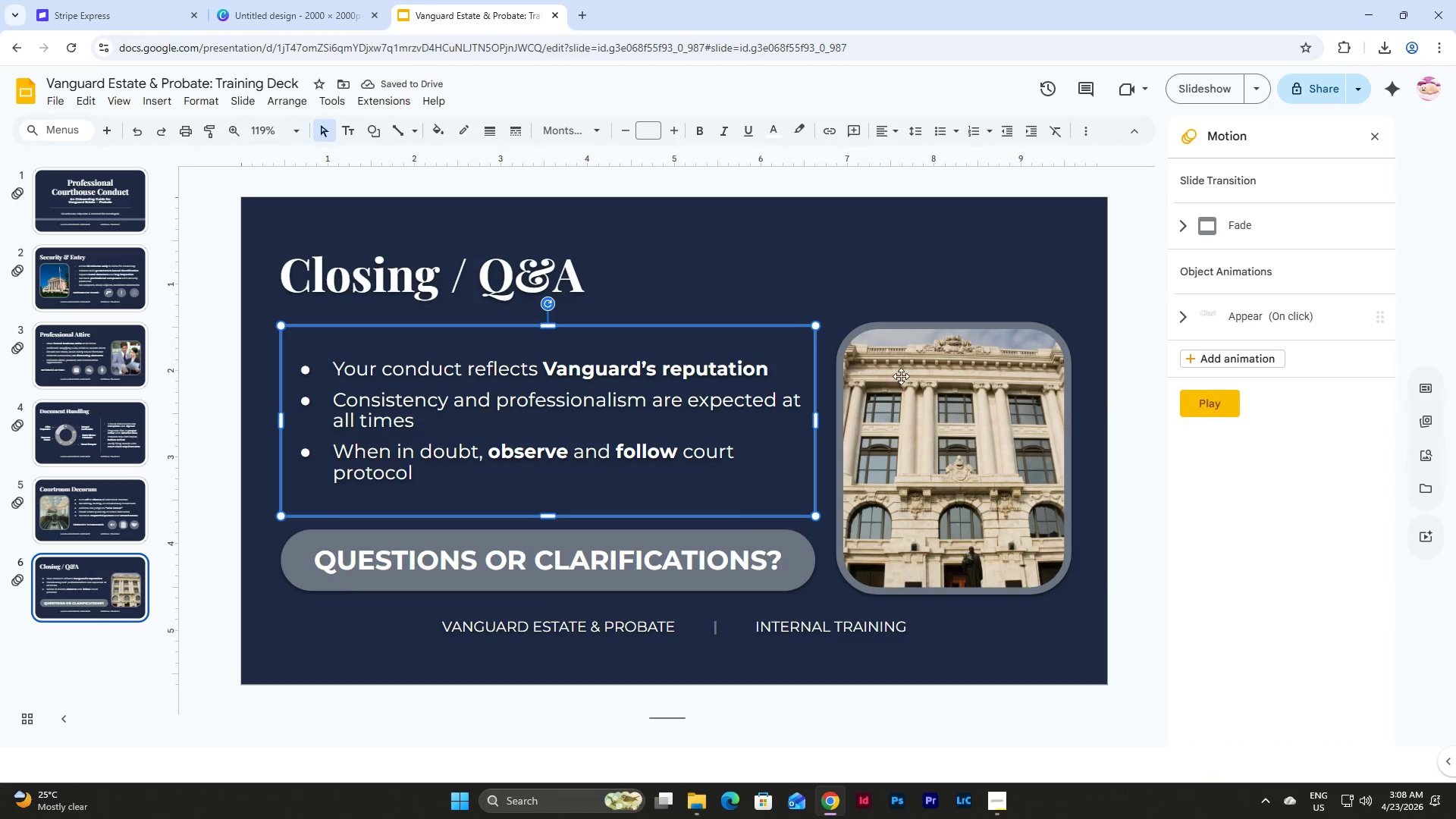 
left_click([1009, 389])
 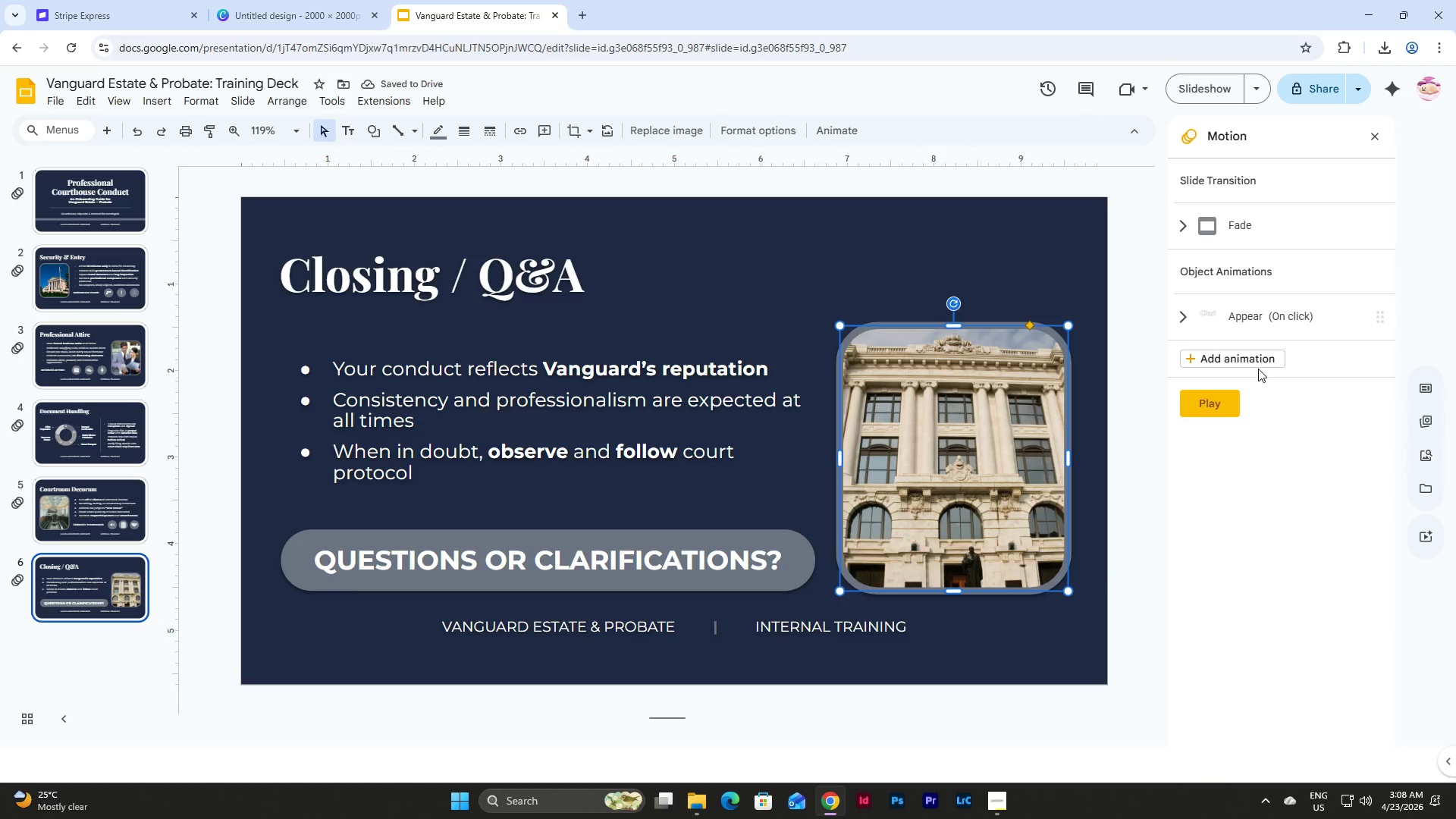 
left_click([1253, 361])
 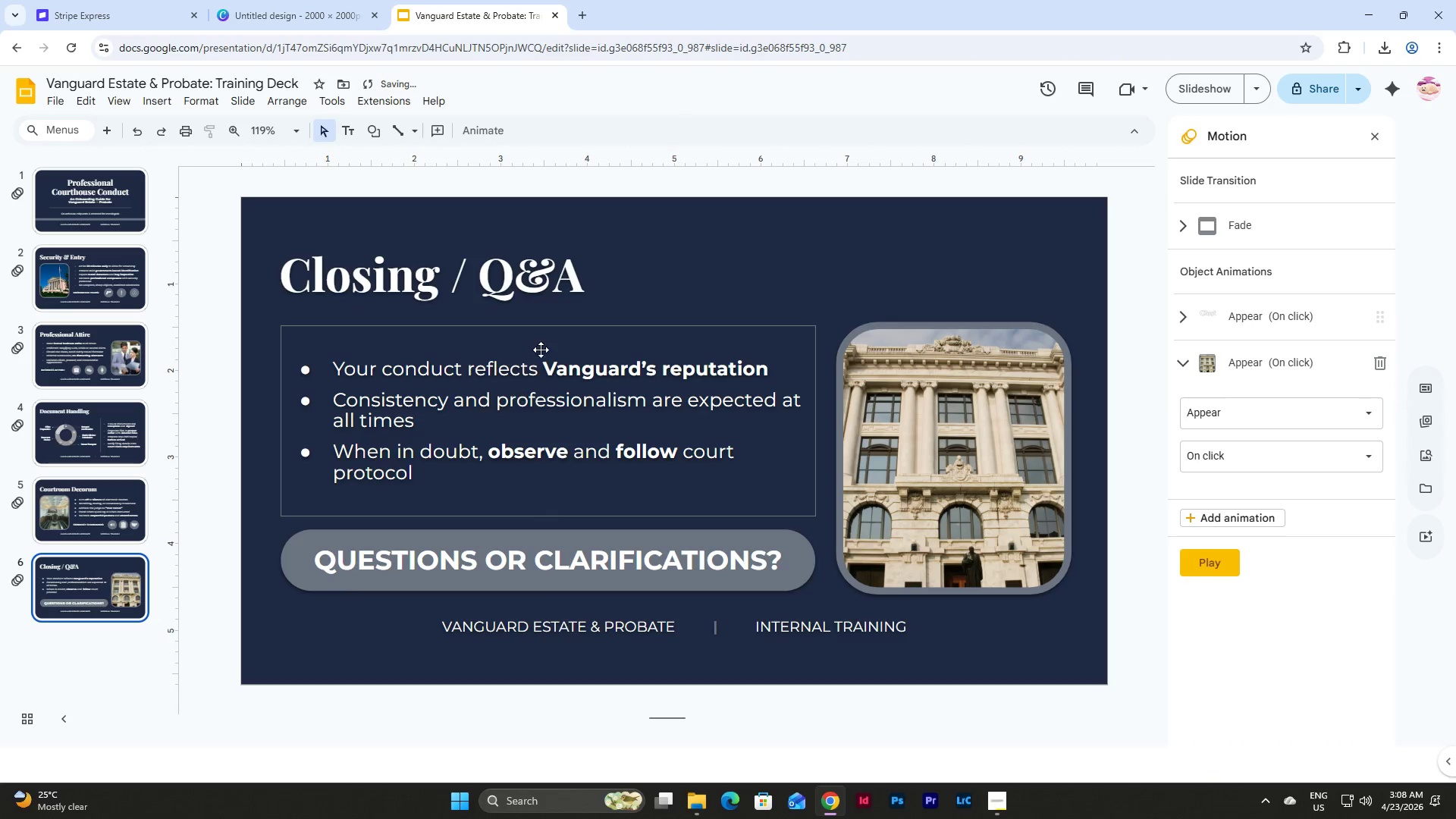 
left_click([555, 332])
 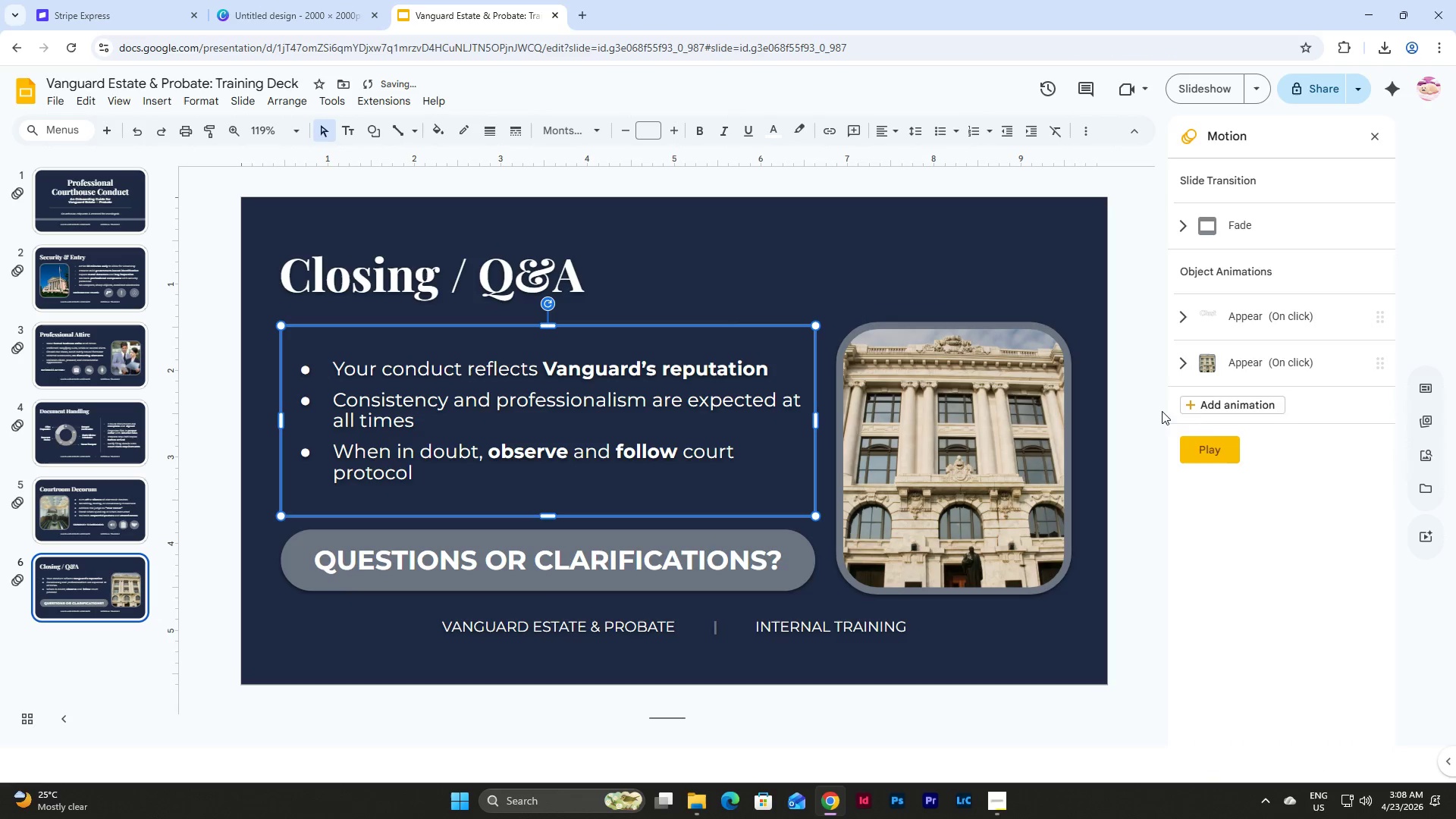 
left_click([1242, 409])
 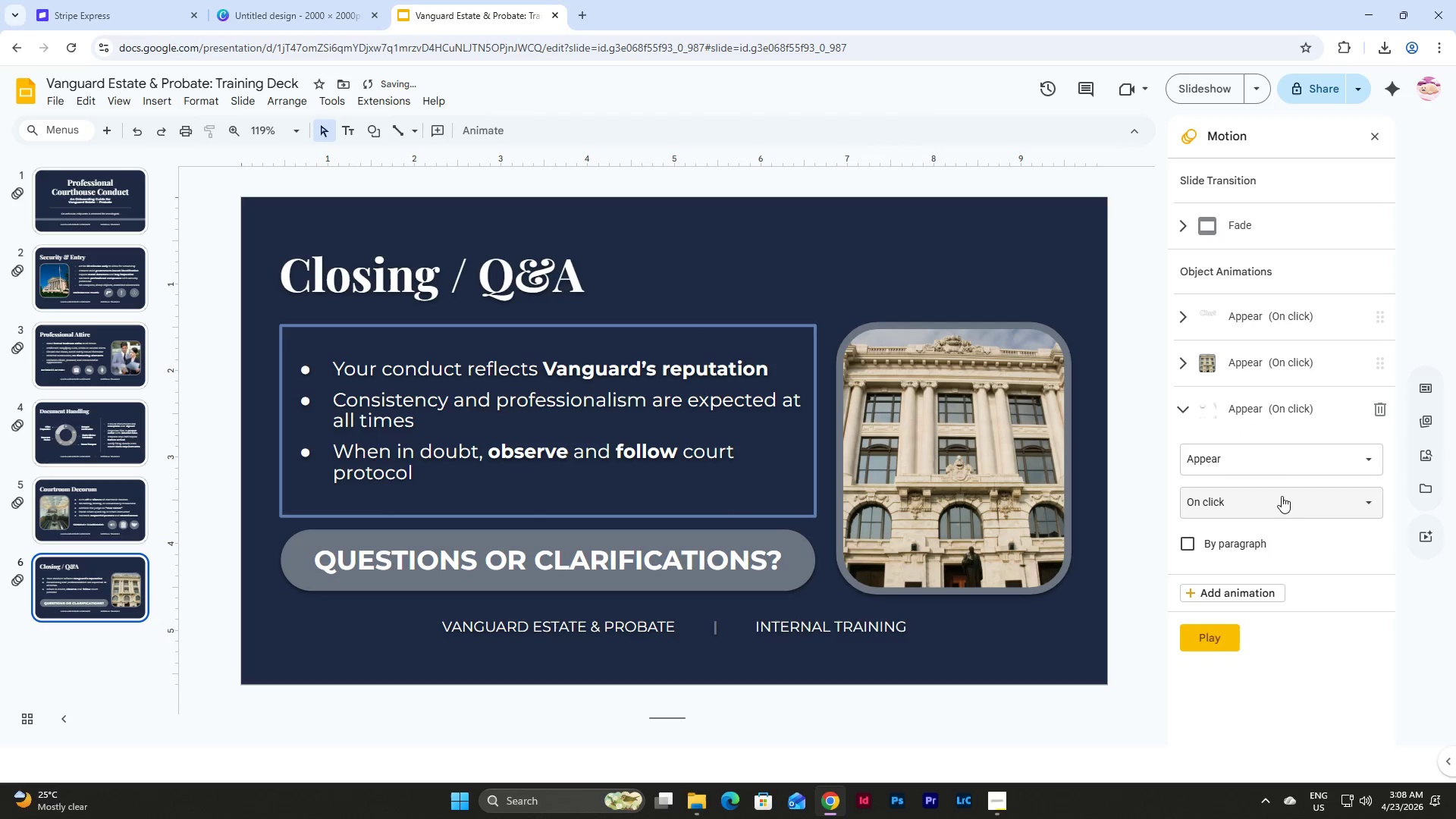 
left_click([1279, 456])
 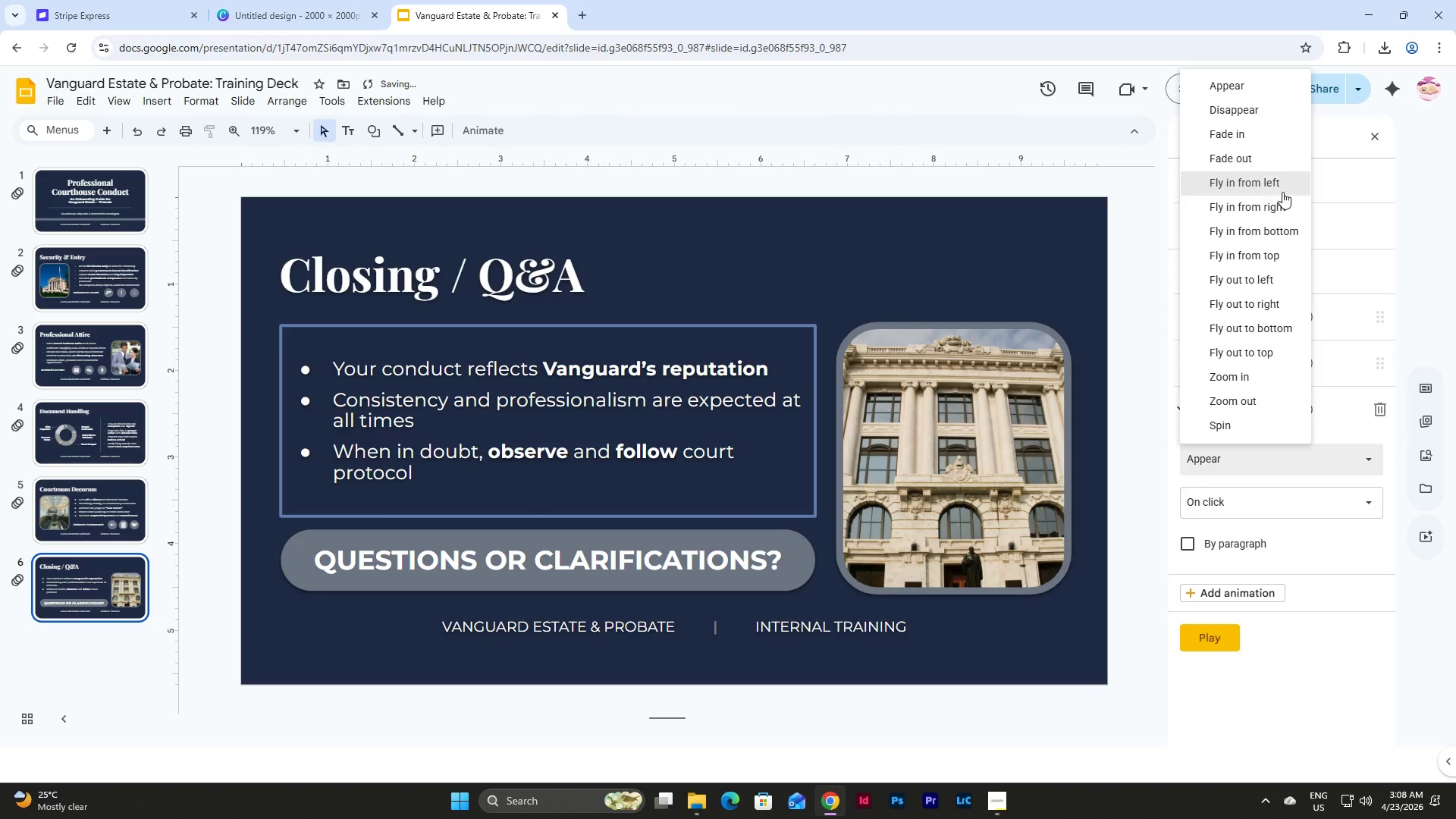 
left_click([1277, 187])
 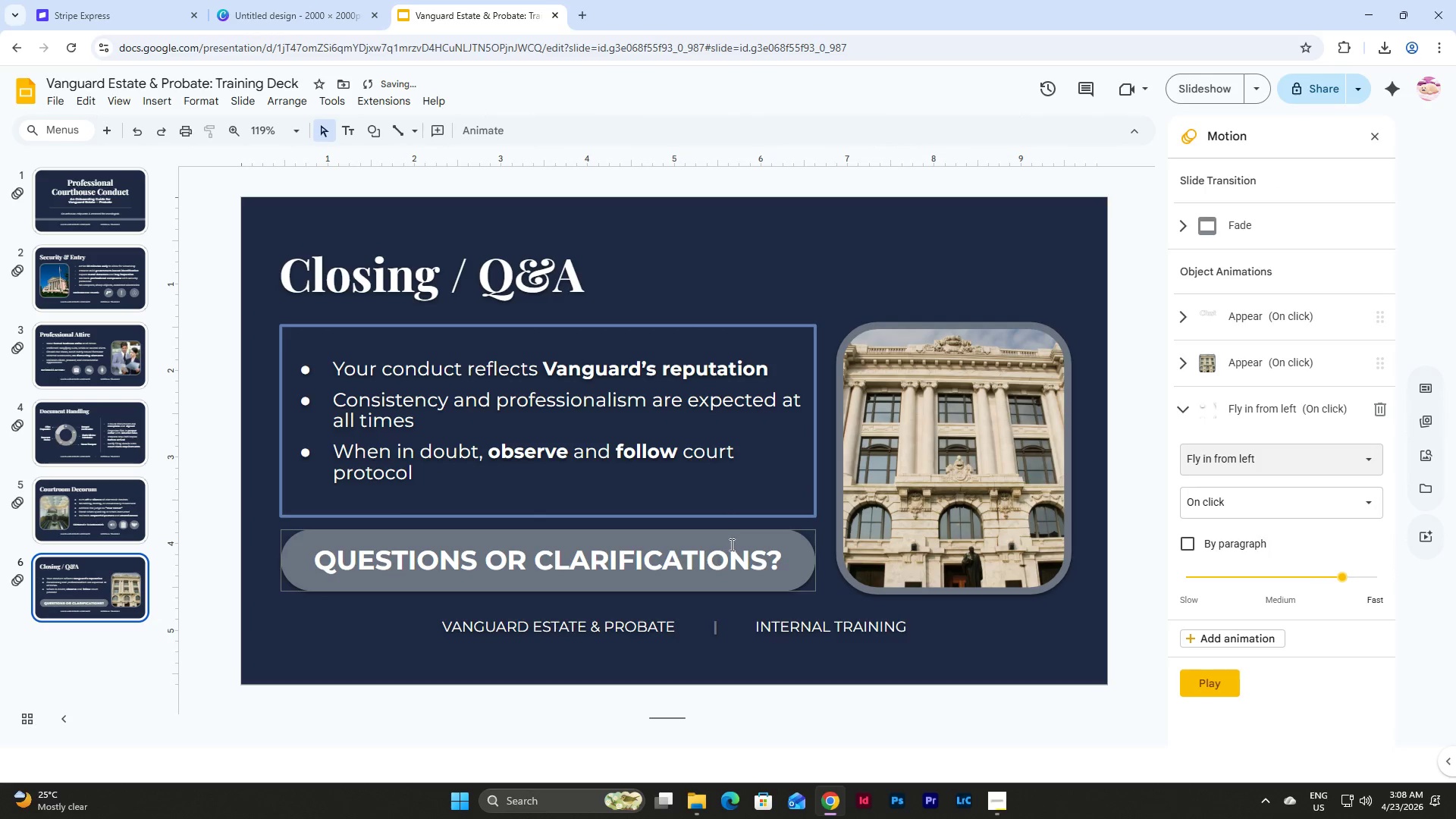 
left_click([736, 537])
 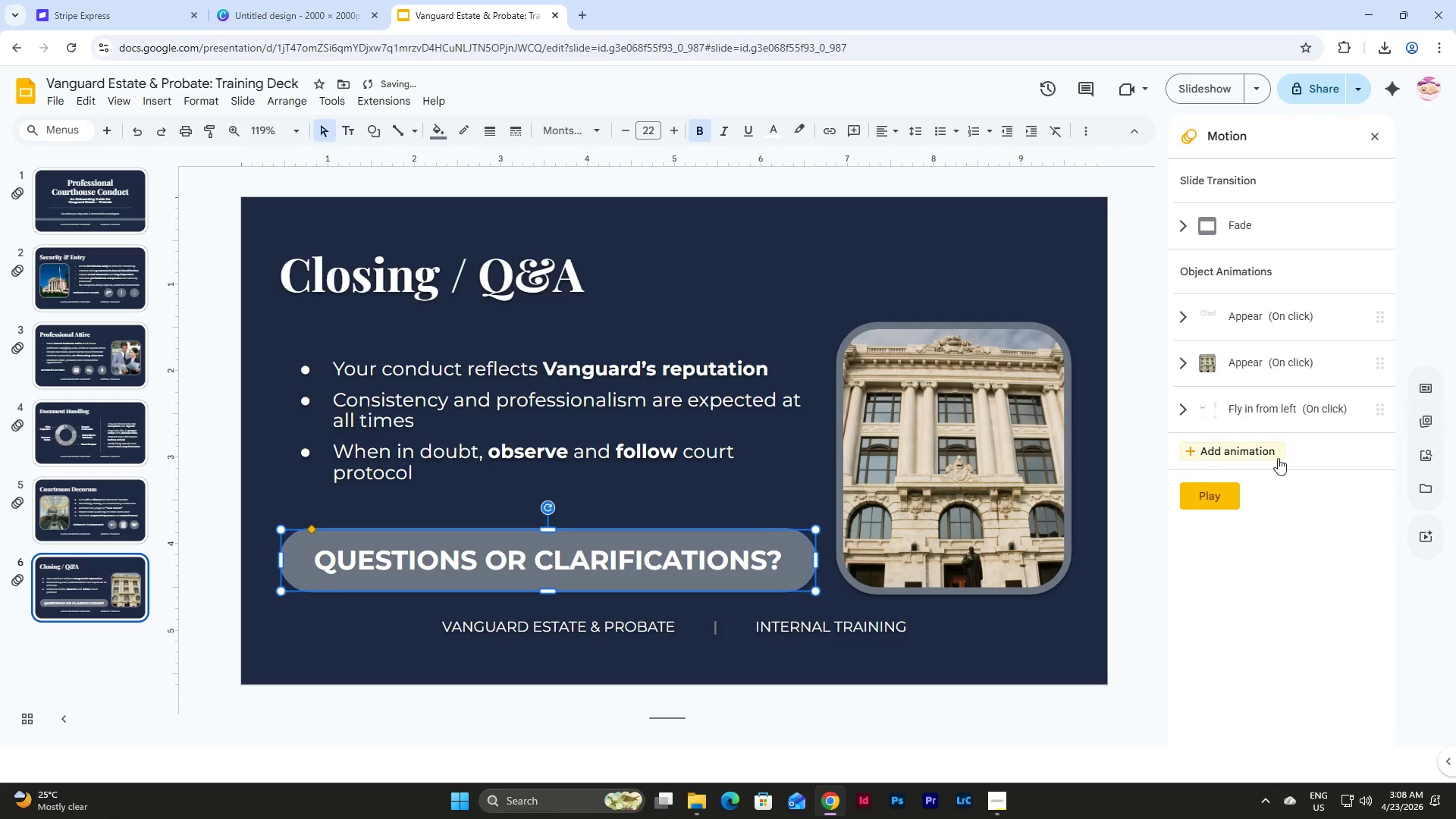 
left_click([1270, 448])
 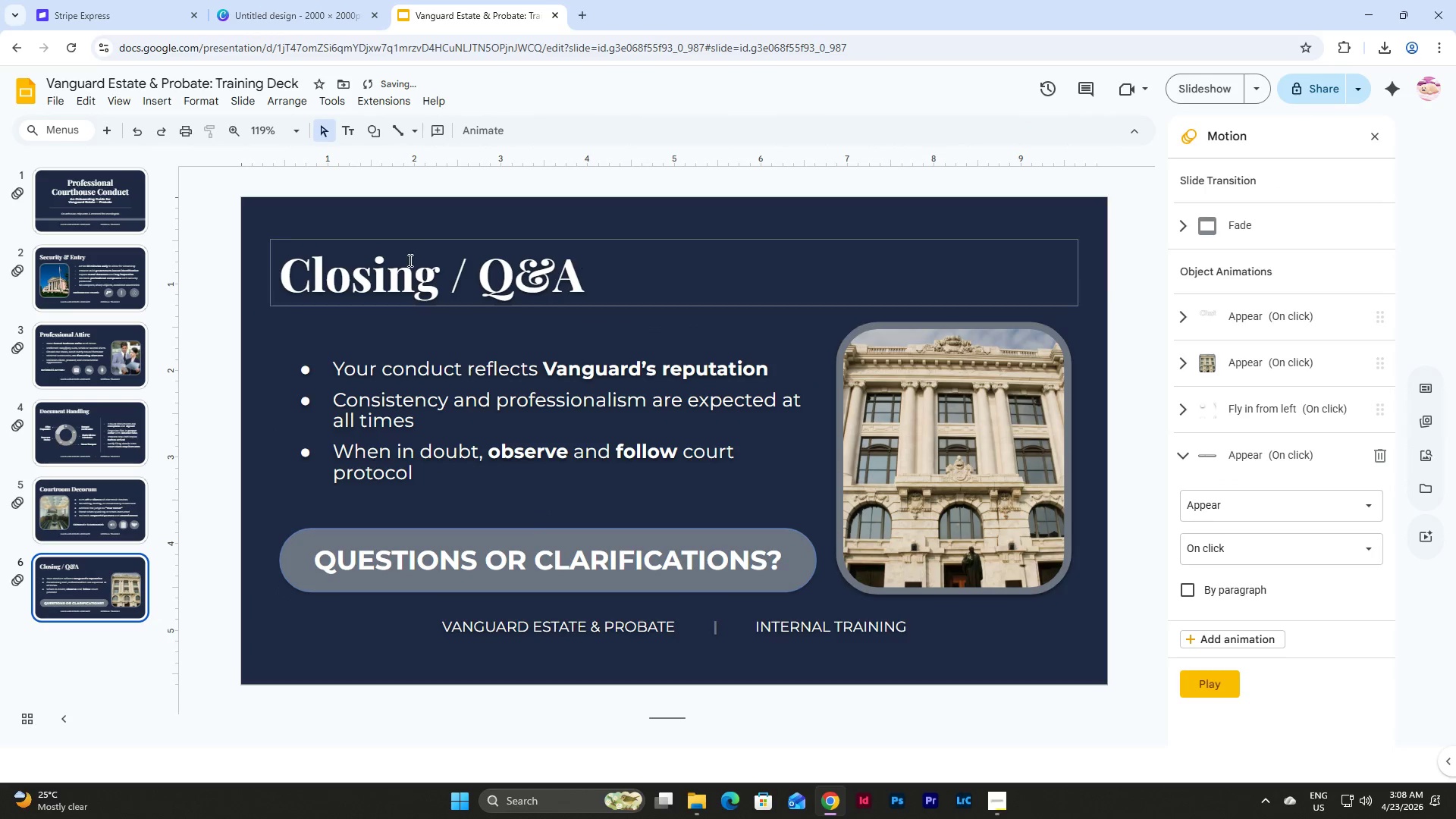 
left_click([99, 184])
 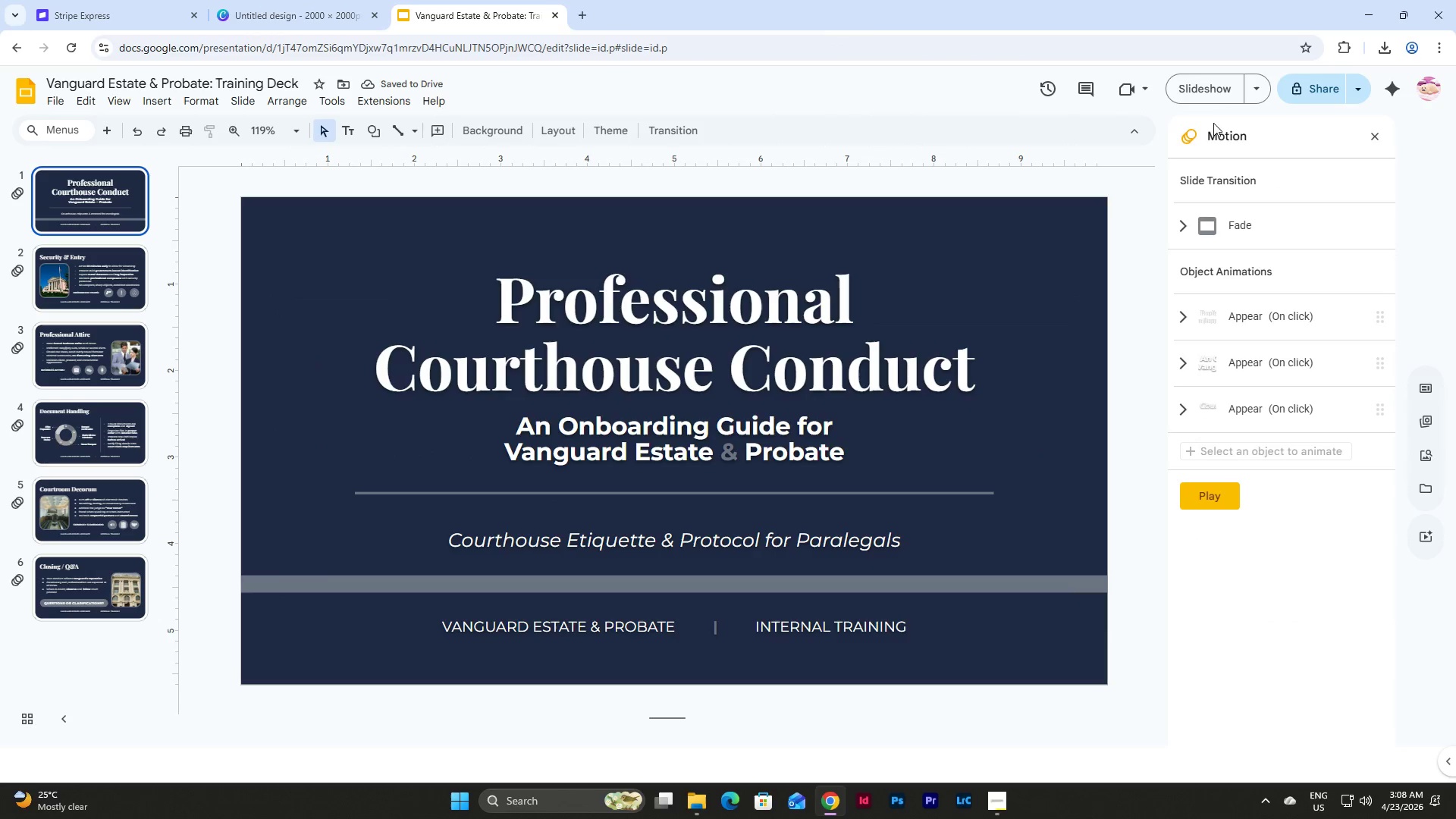 
left_click([1220, 84])
 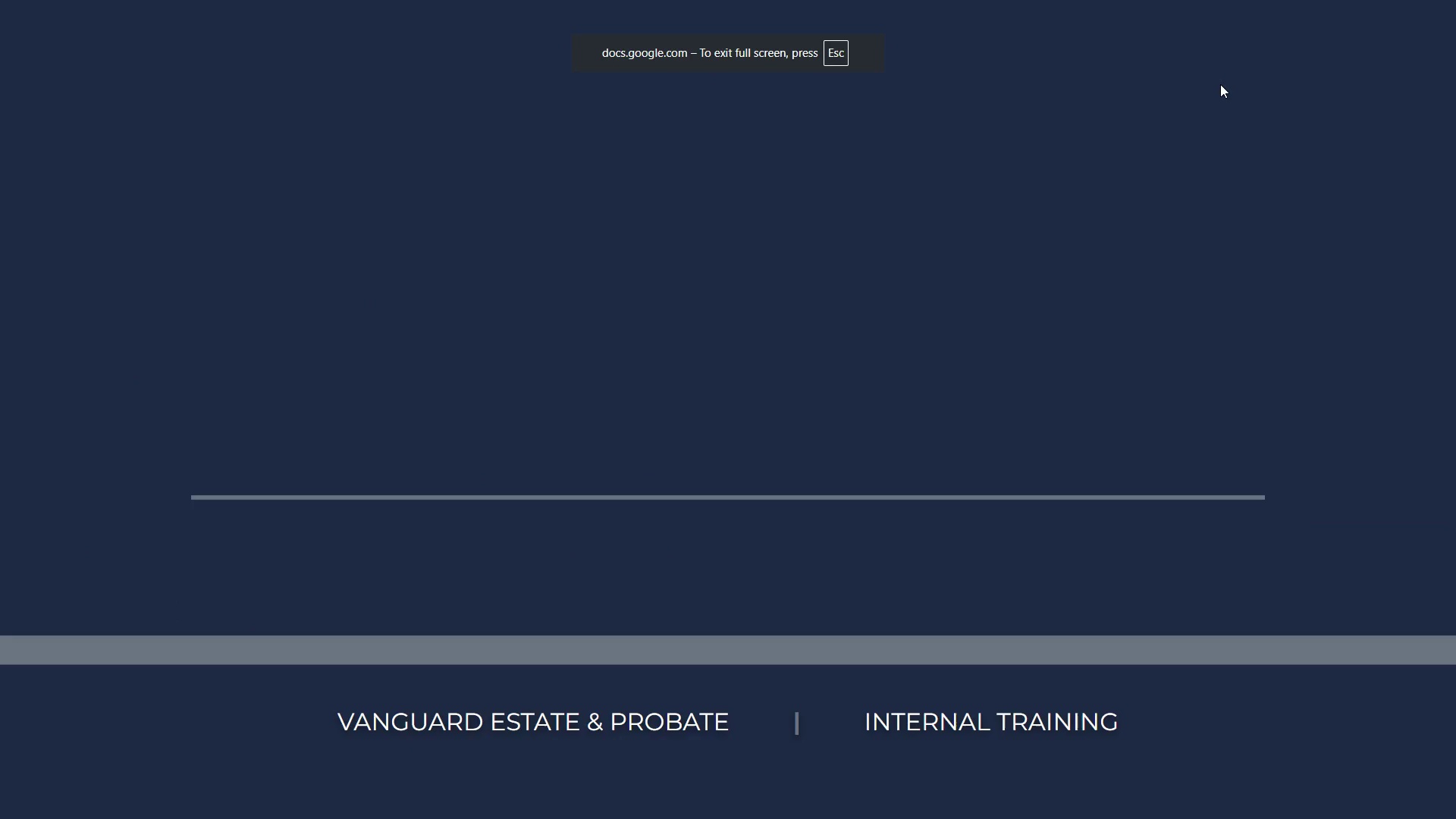 
key(ArrowRight)
 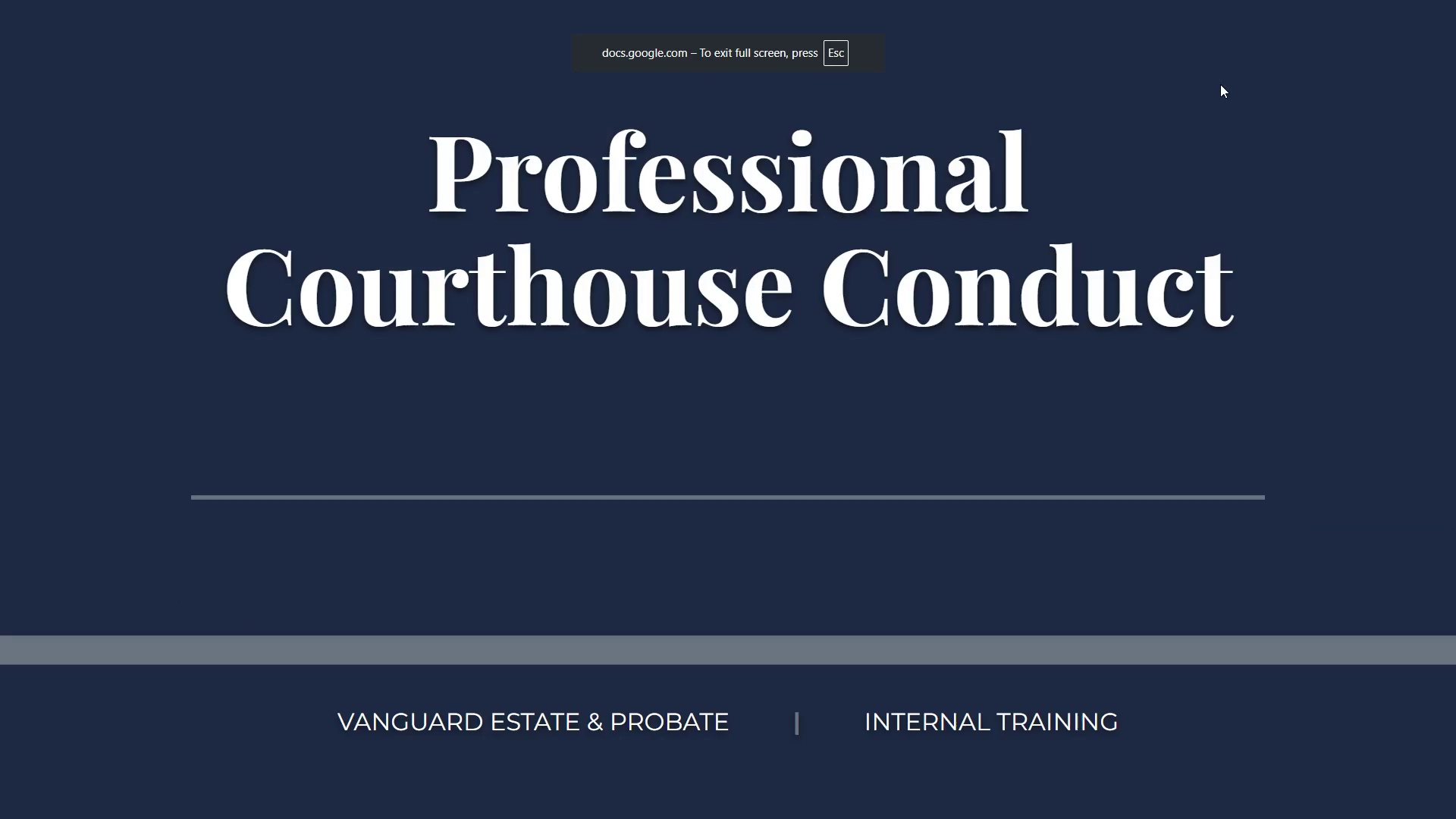 
key(ArrowRight)
 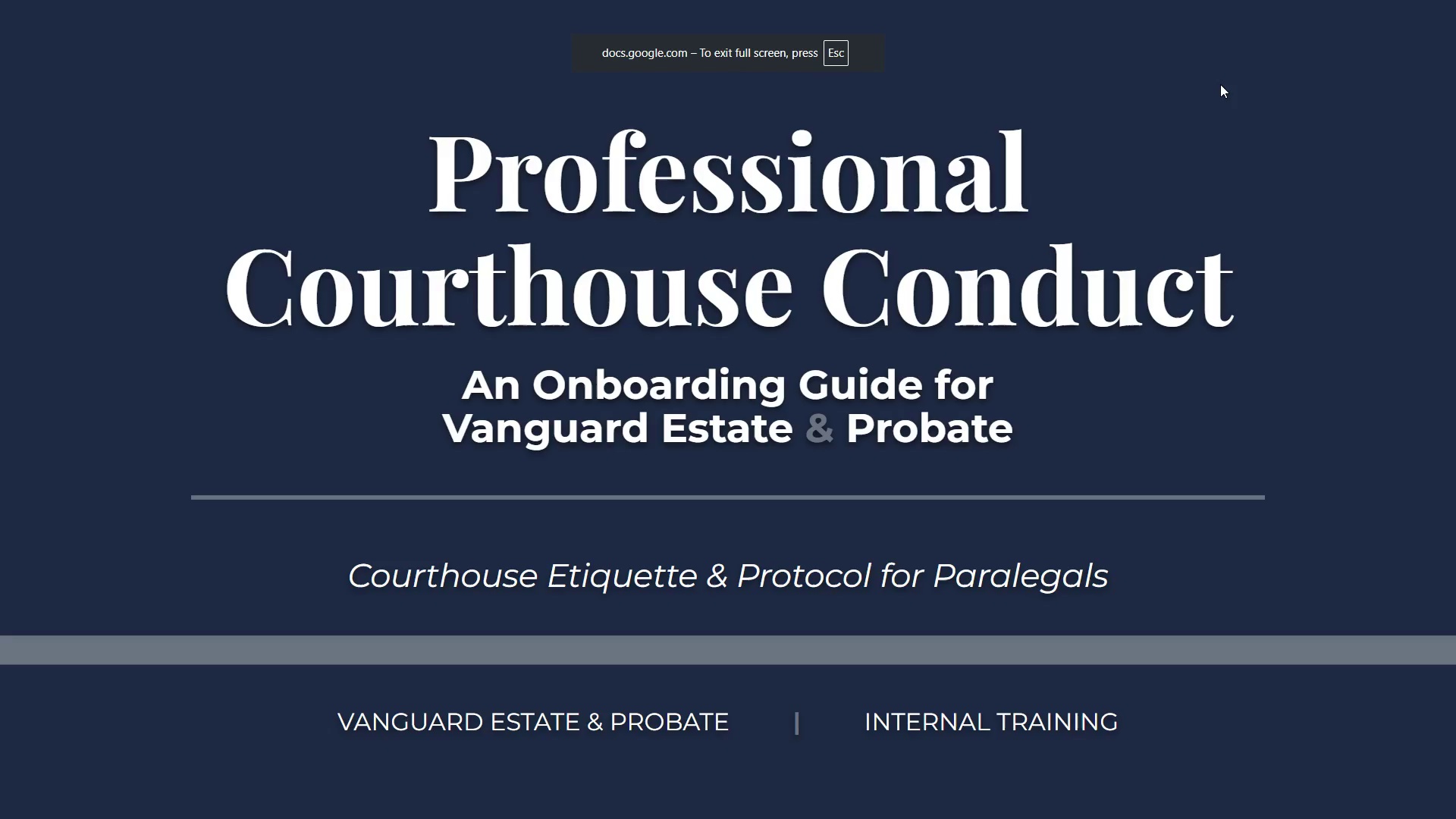 
key(ArrowRight)
 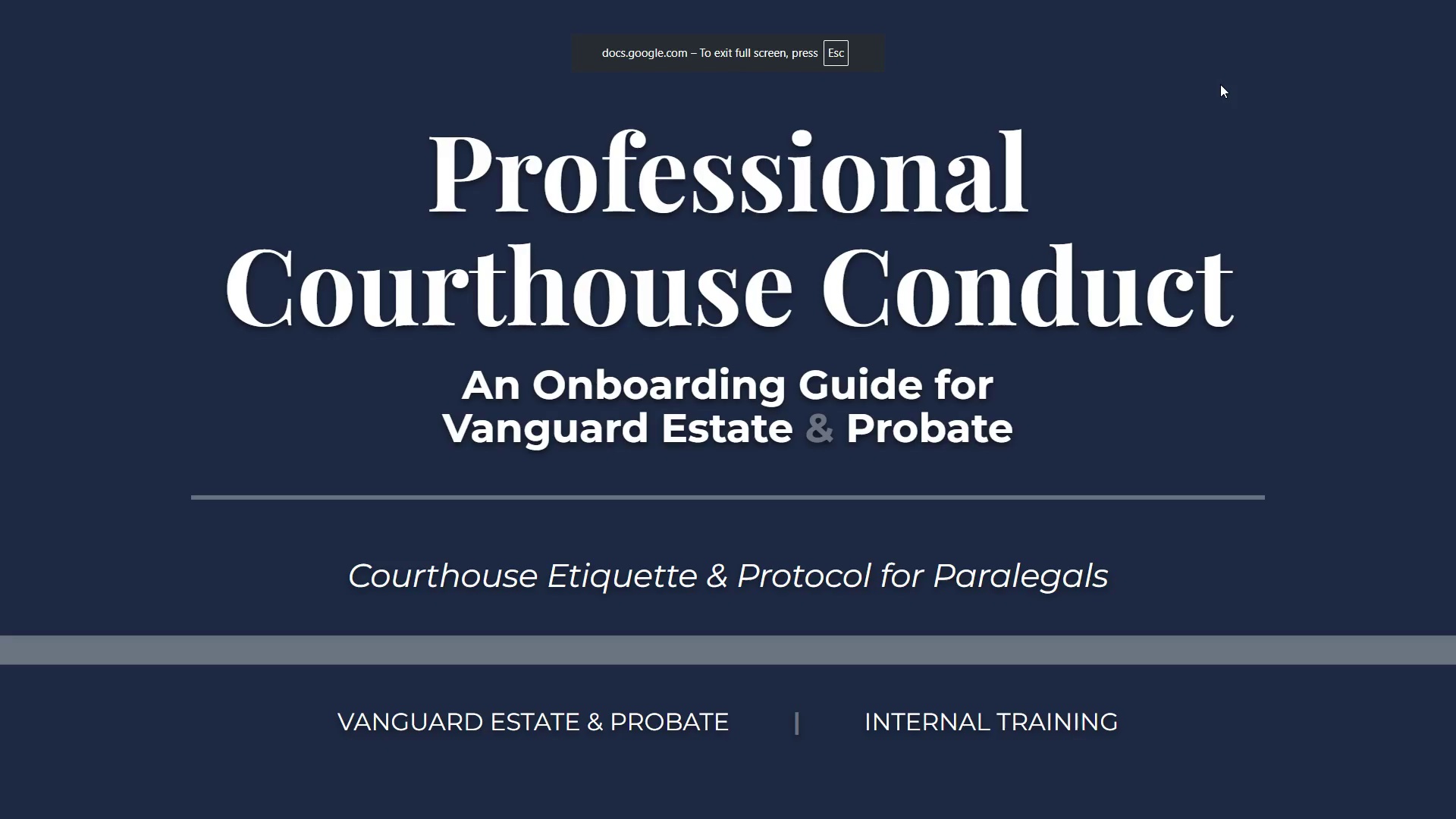 
key(ArrowRight)
 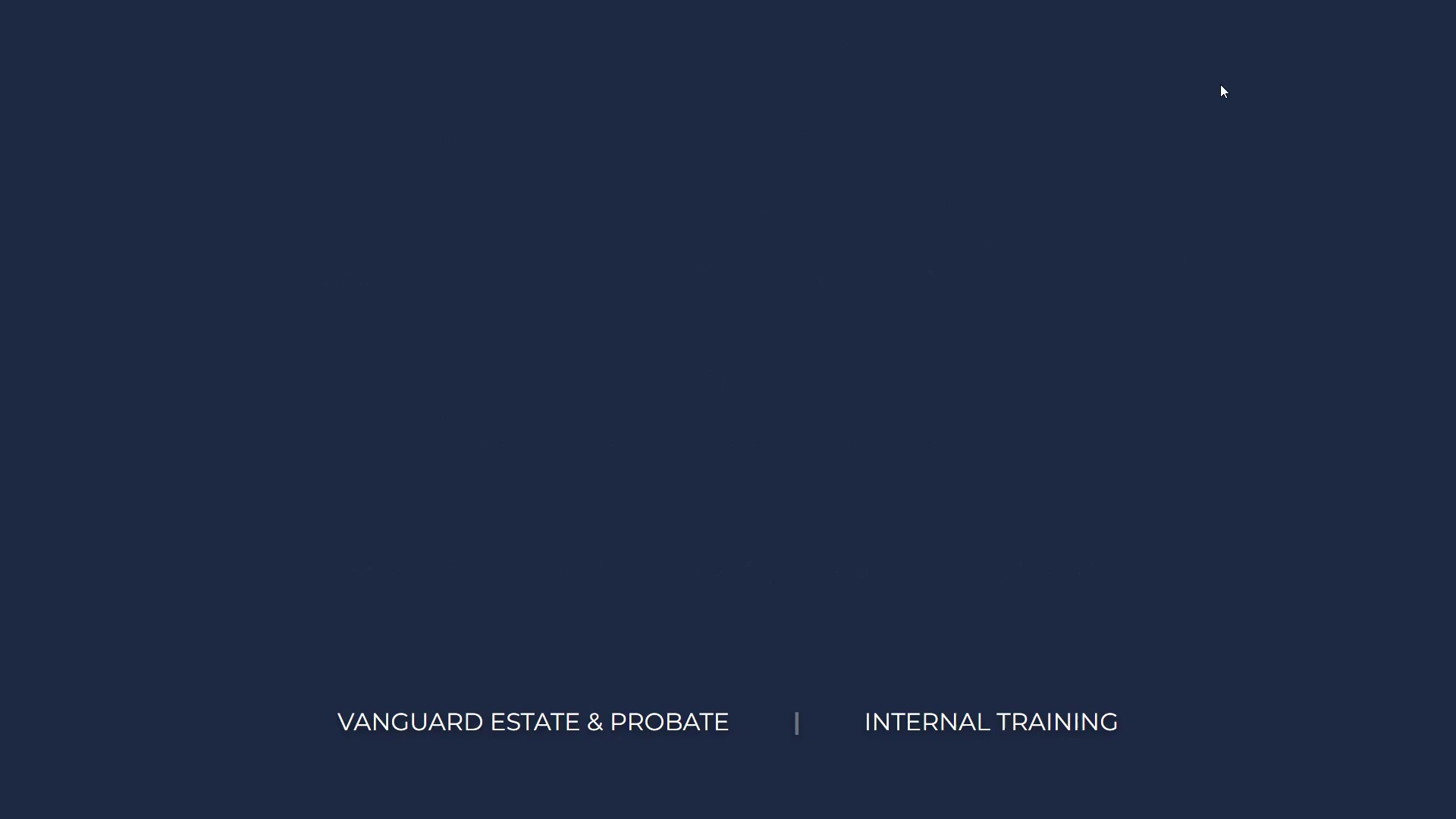 
key(ArrowRight)
 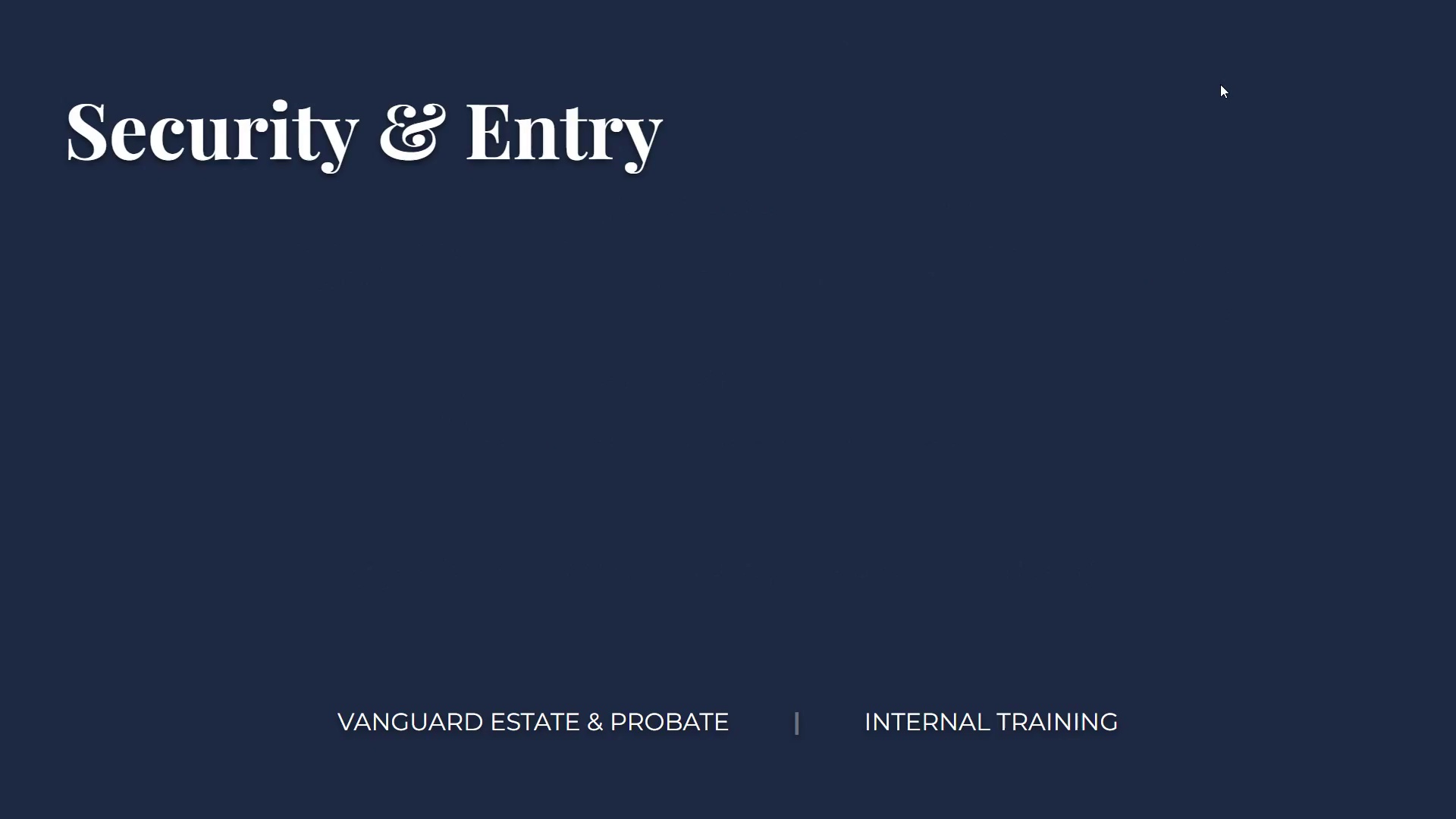 
key(ArrowRight)
 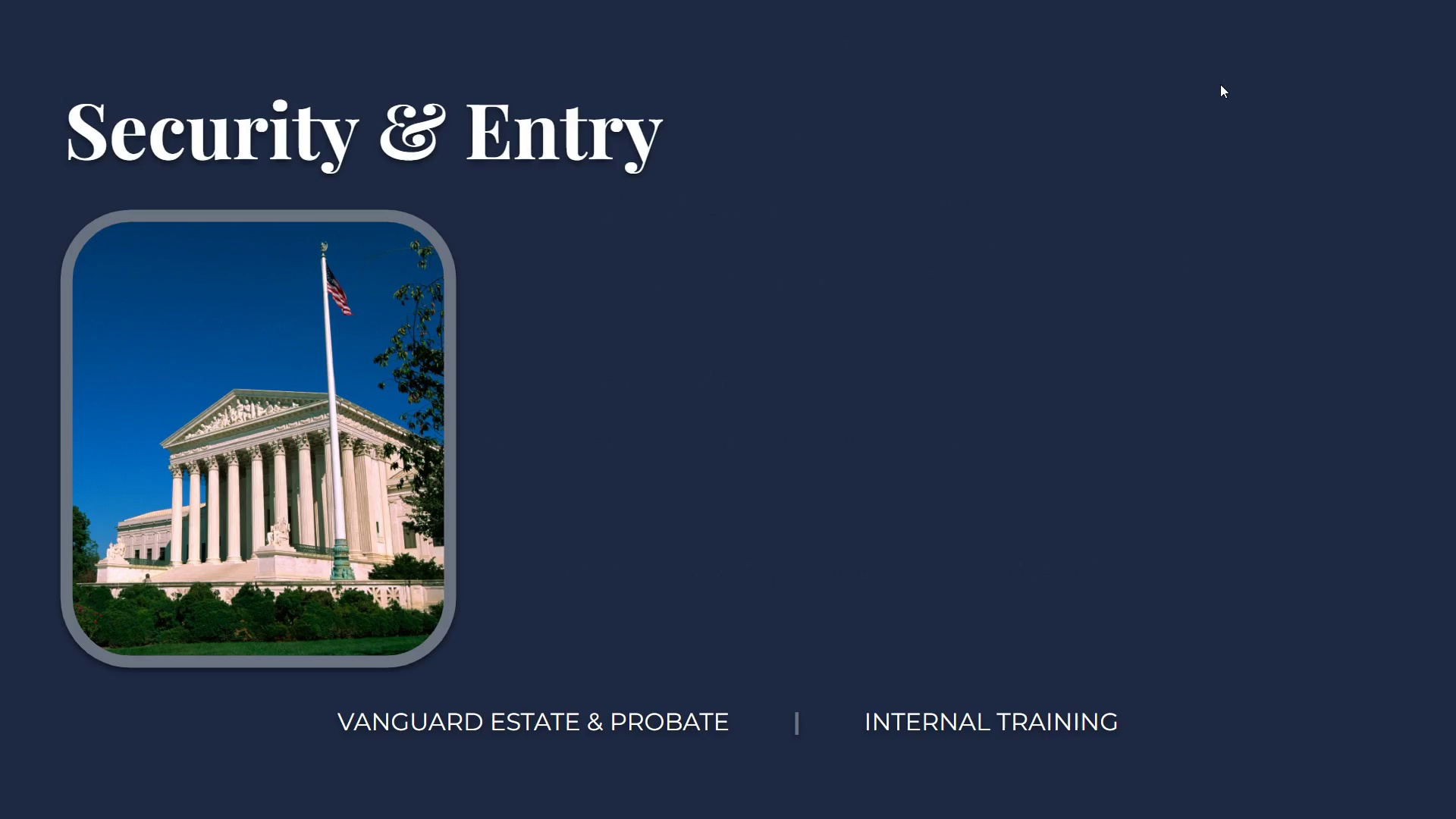 
key(ArrowRight)
 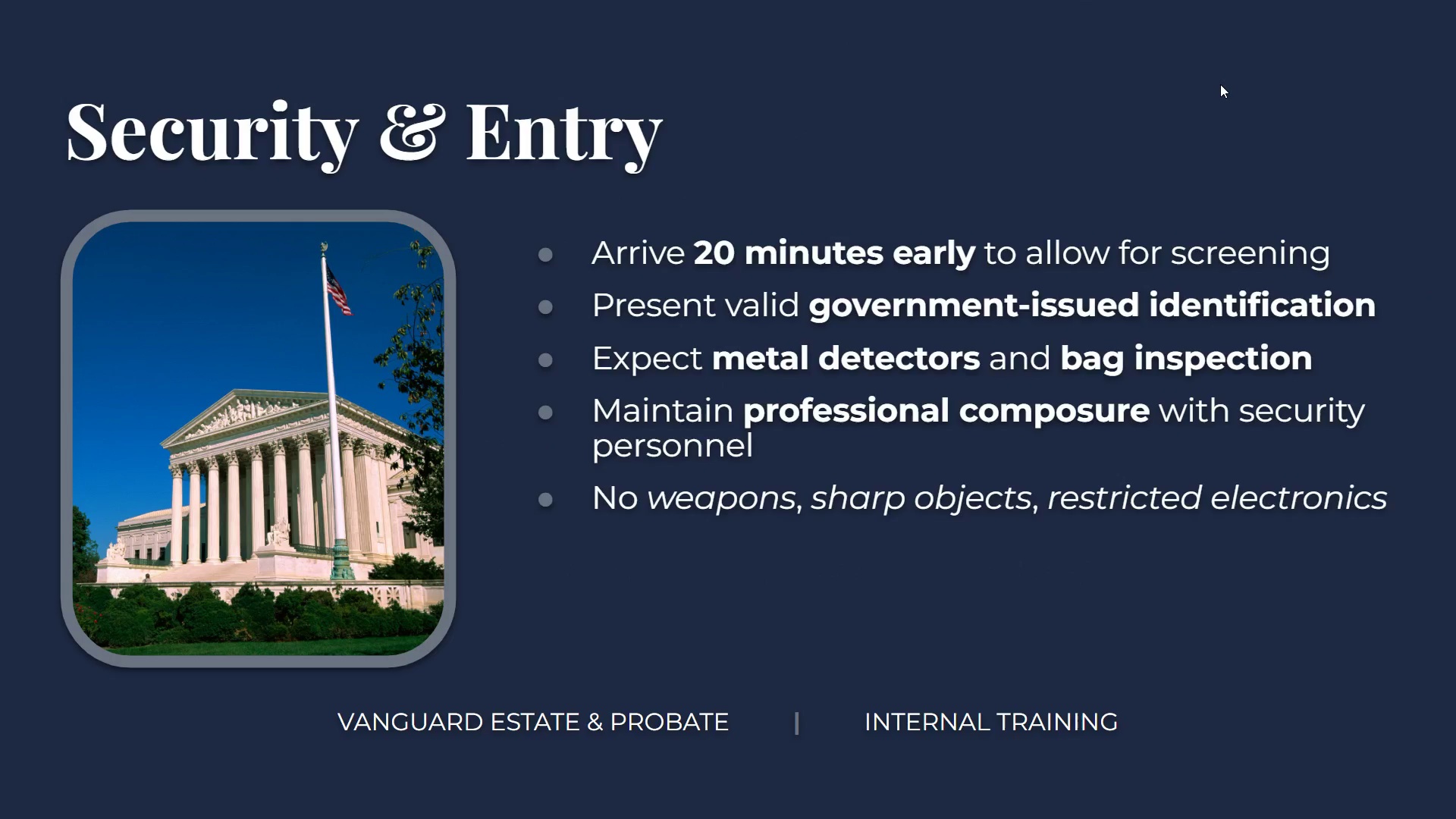 
key(ArrowRight)
 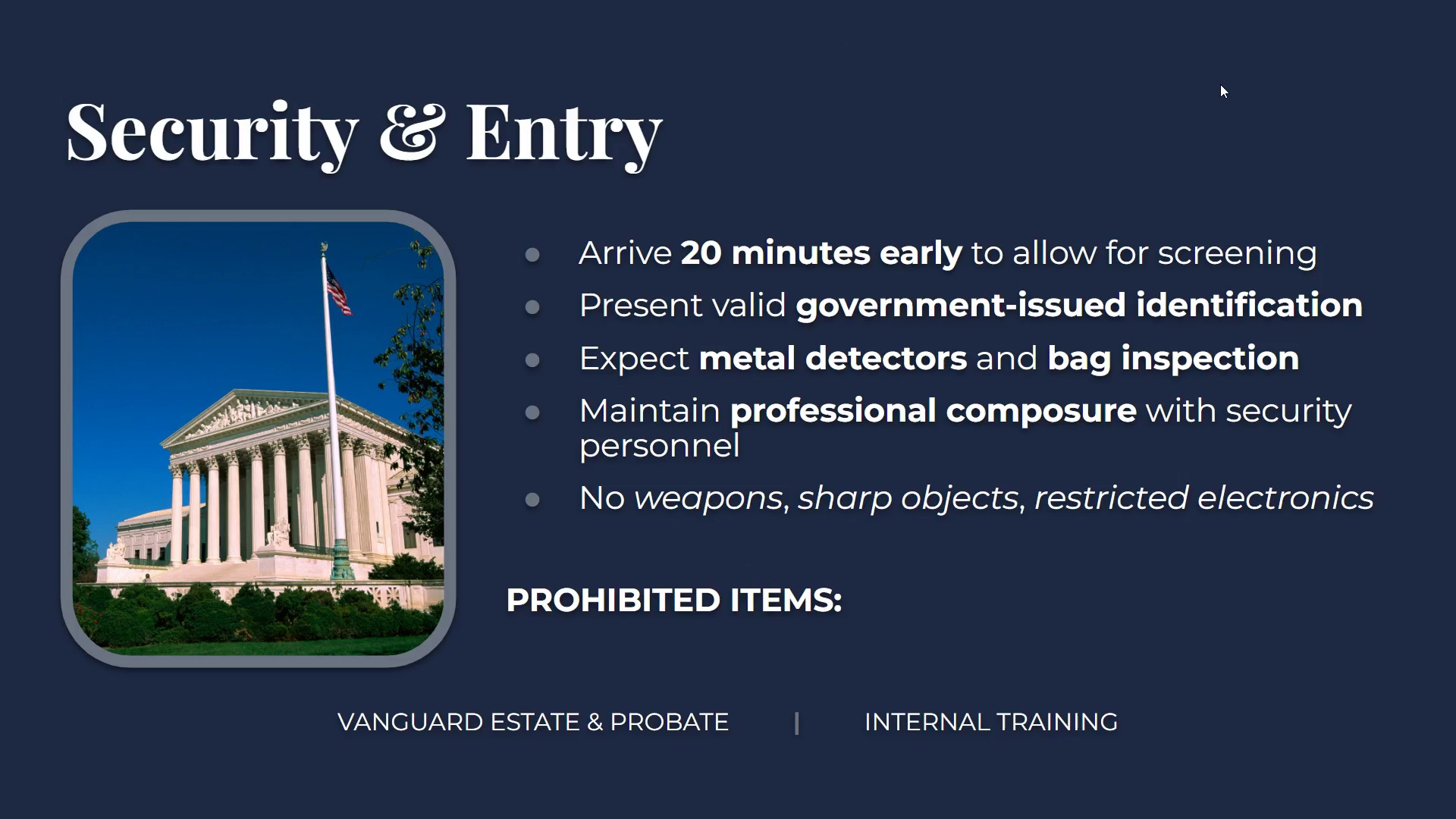 
key(ArrowRight)
 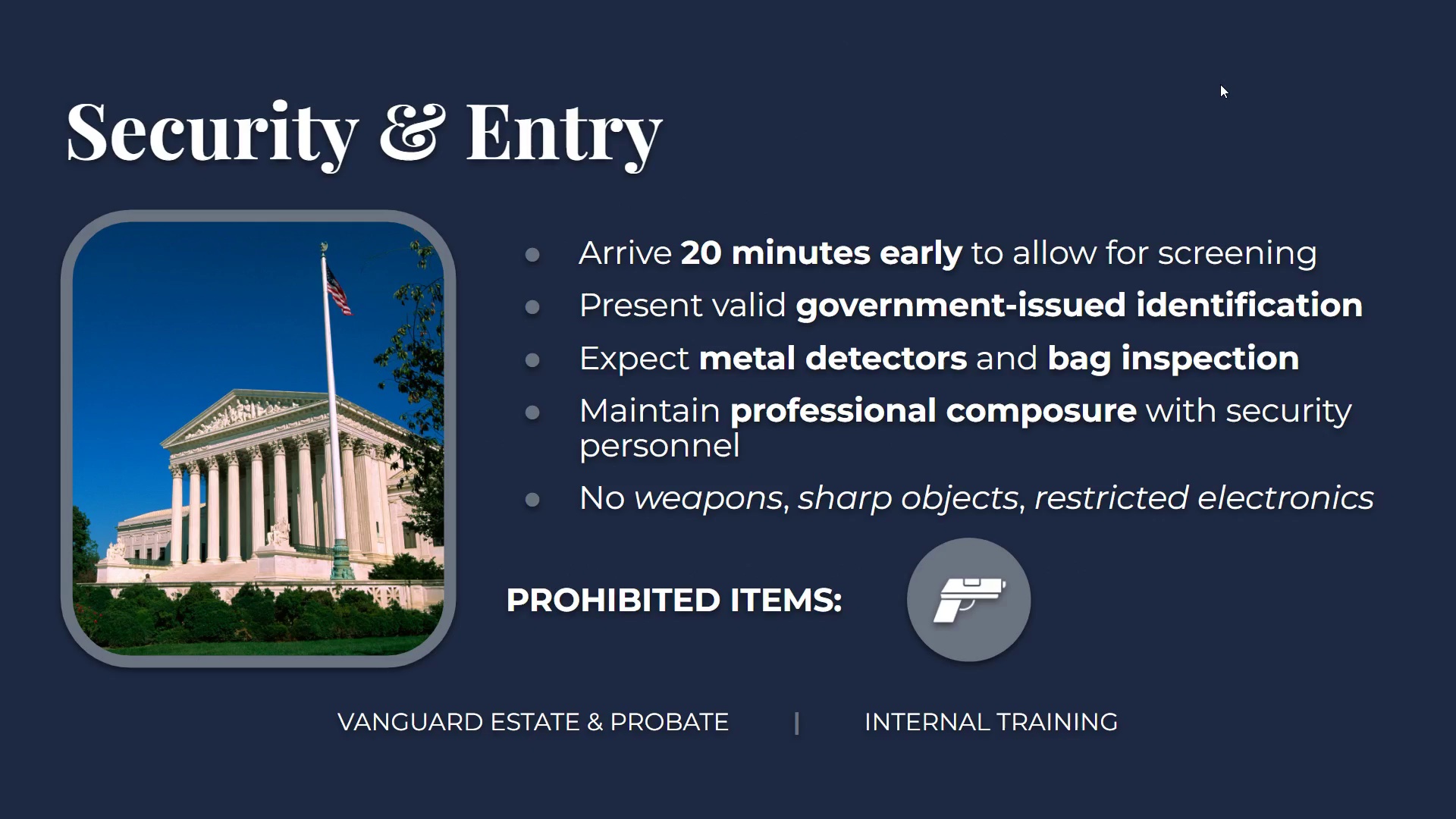 
key(ArrowRight)
 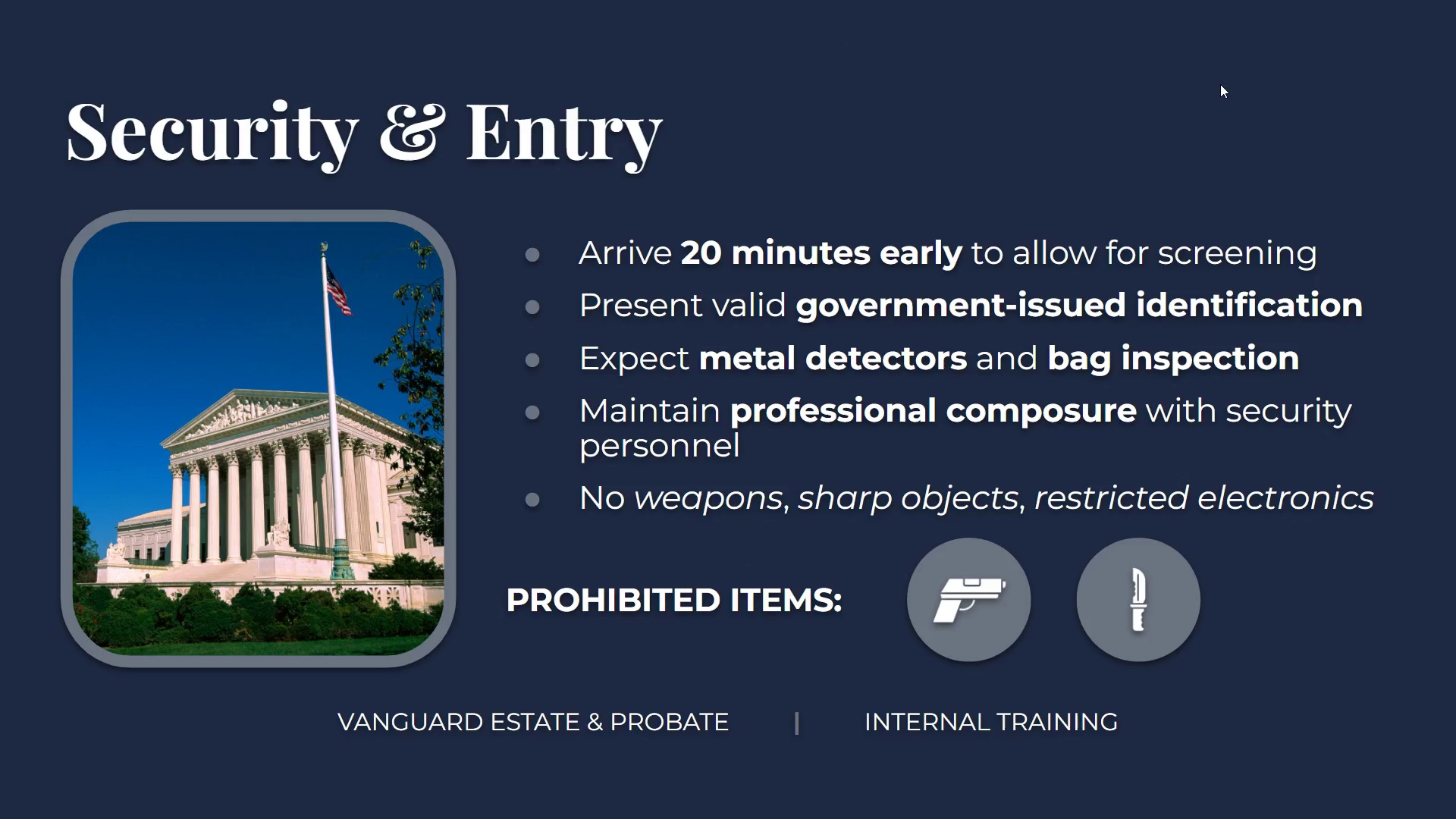 
key(ArrowRight)
 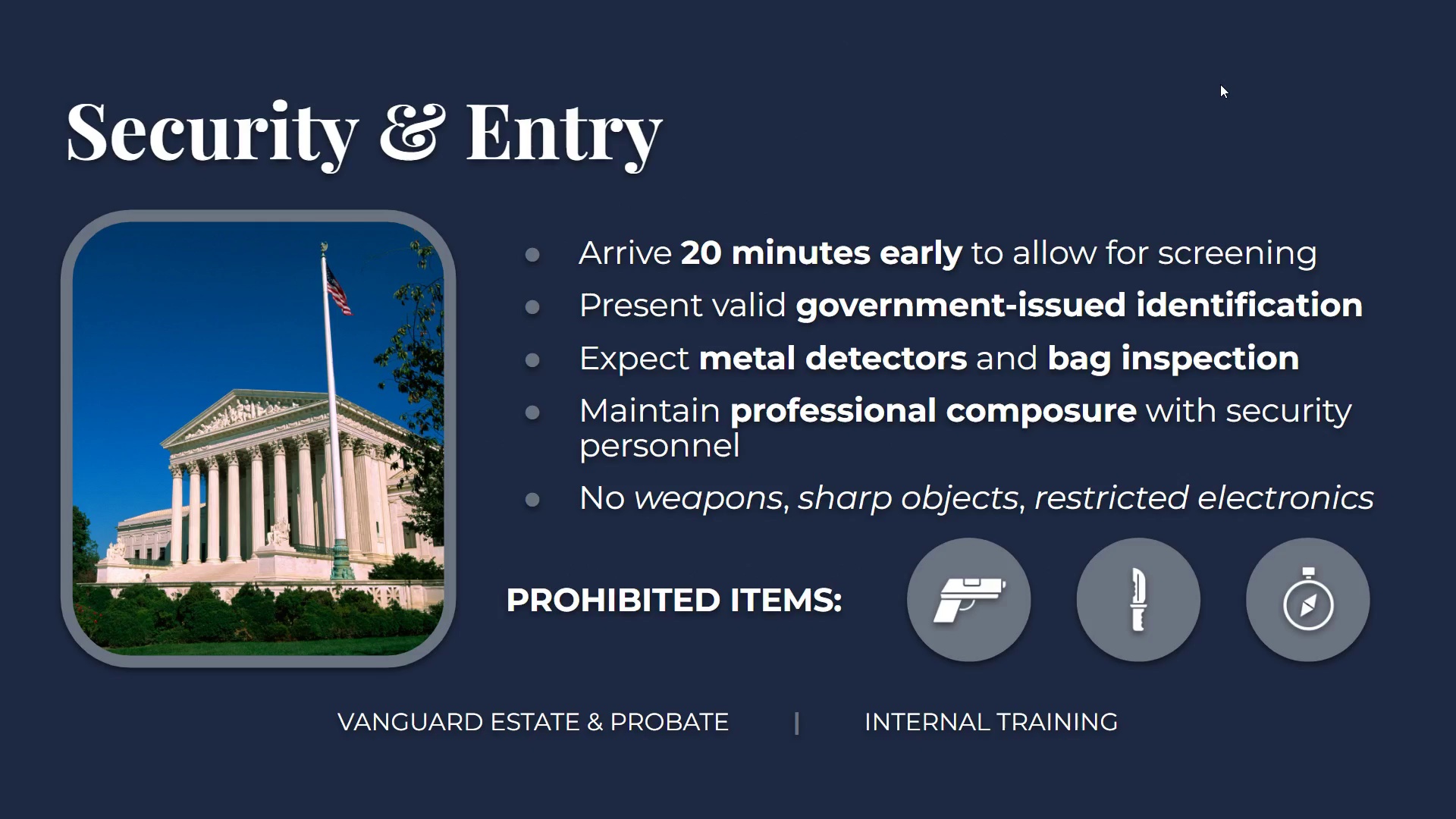 
key(ArrowRight)
 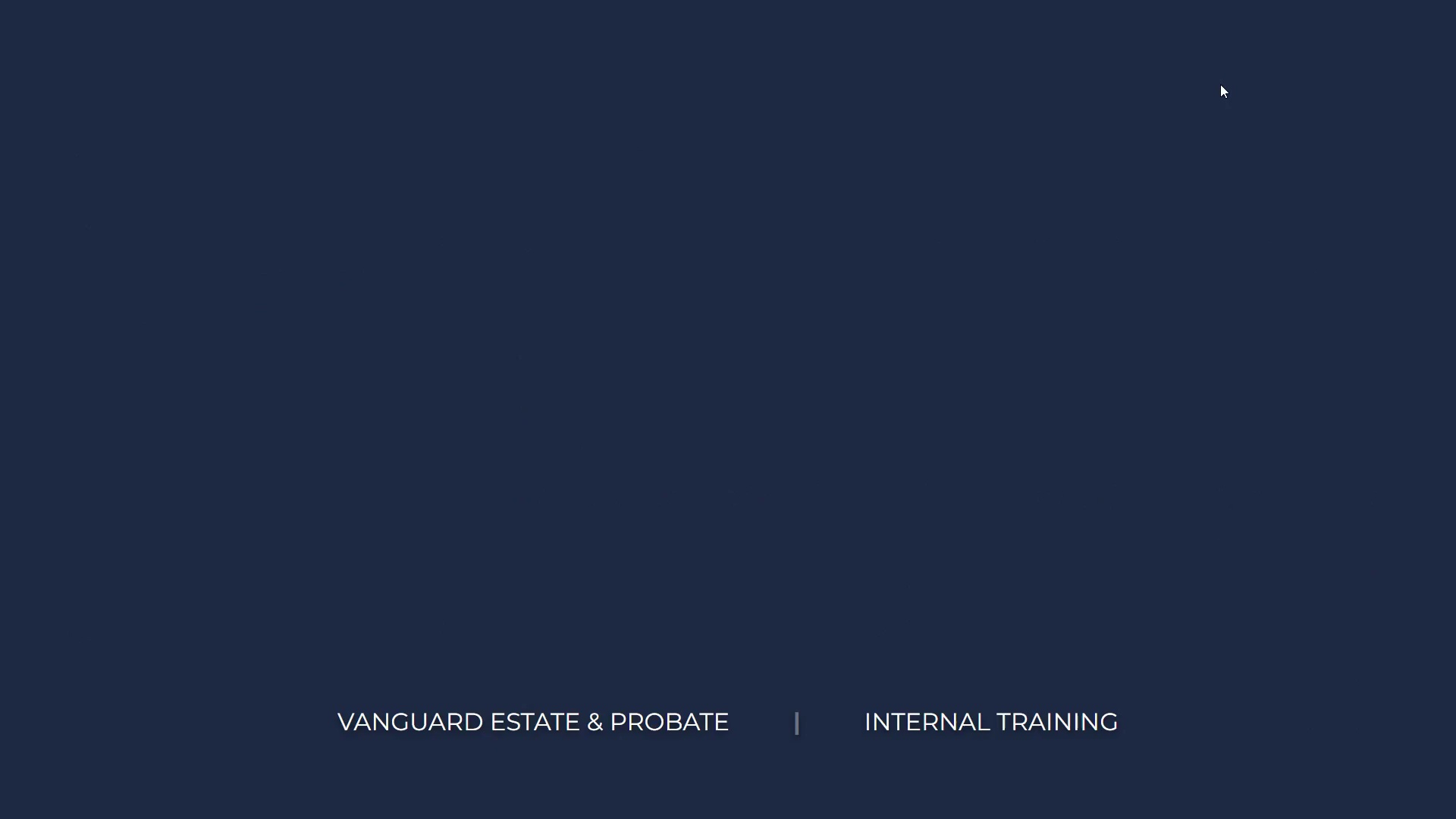 
key(ArrowRight)
 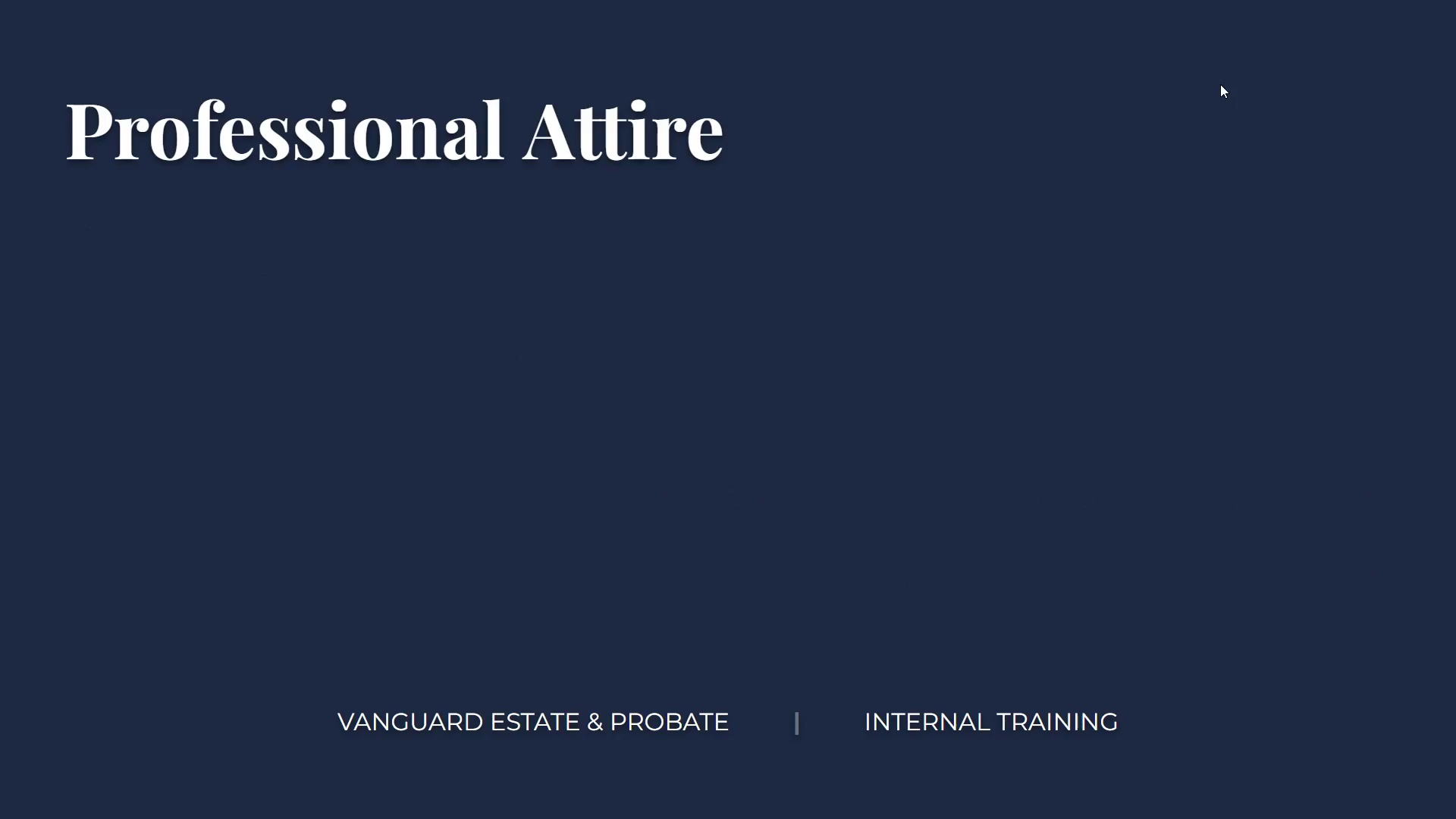 
key(ArrowRight)
 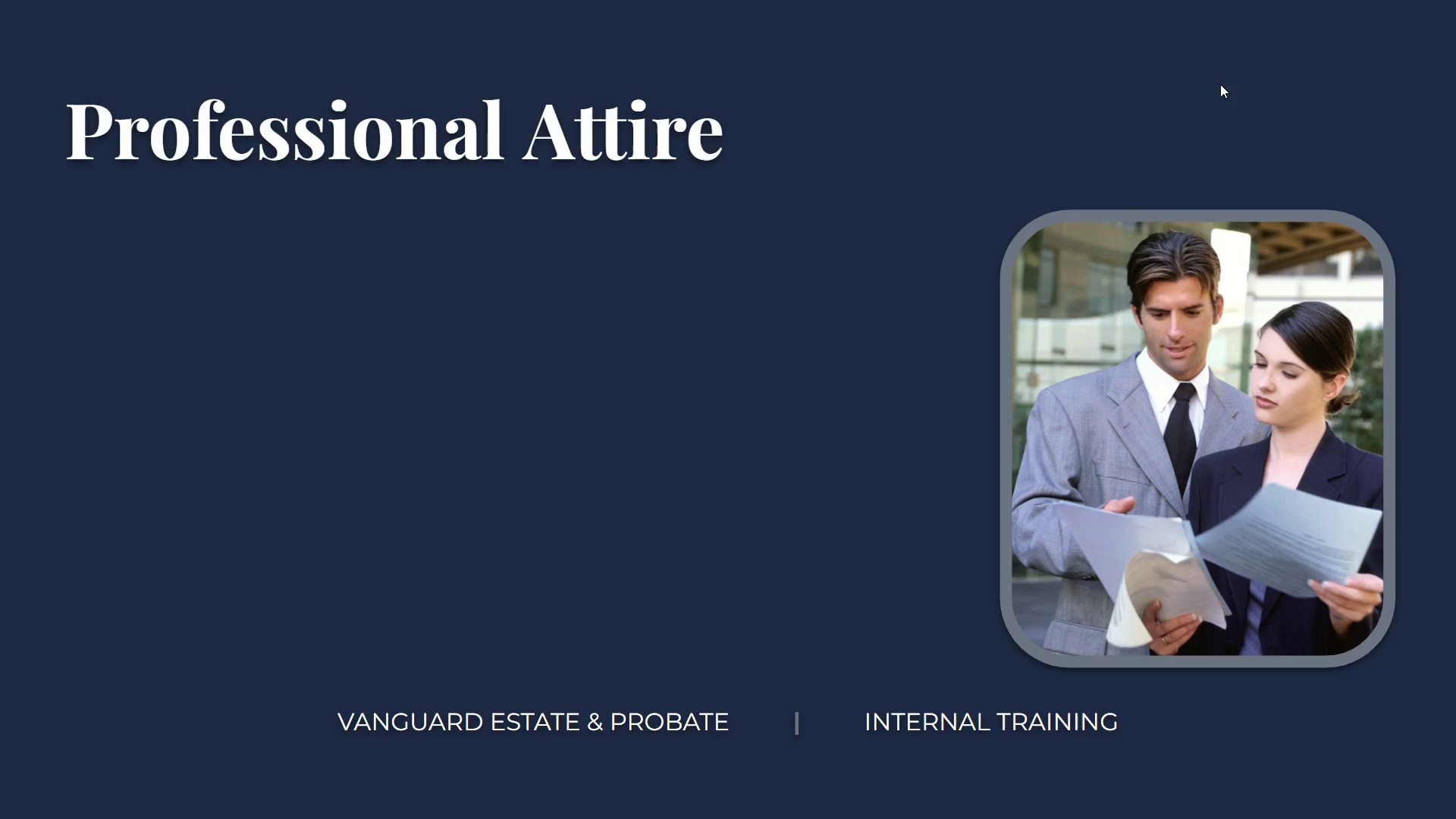 
key(ArrowRight)
 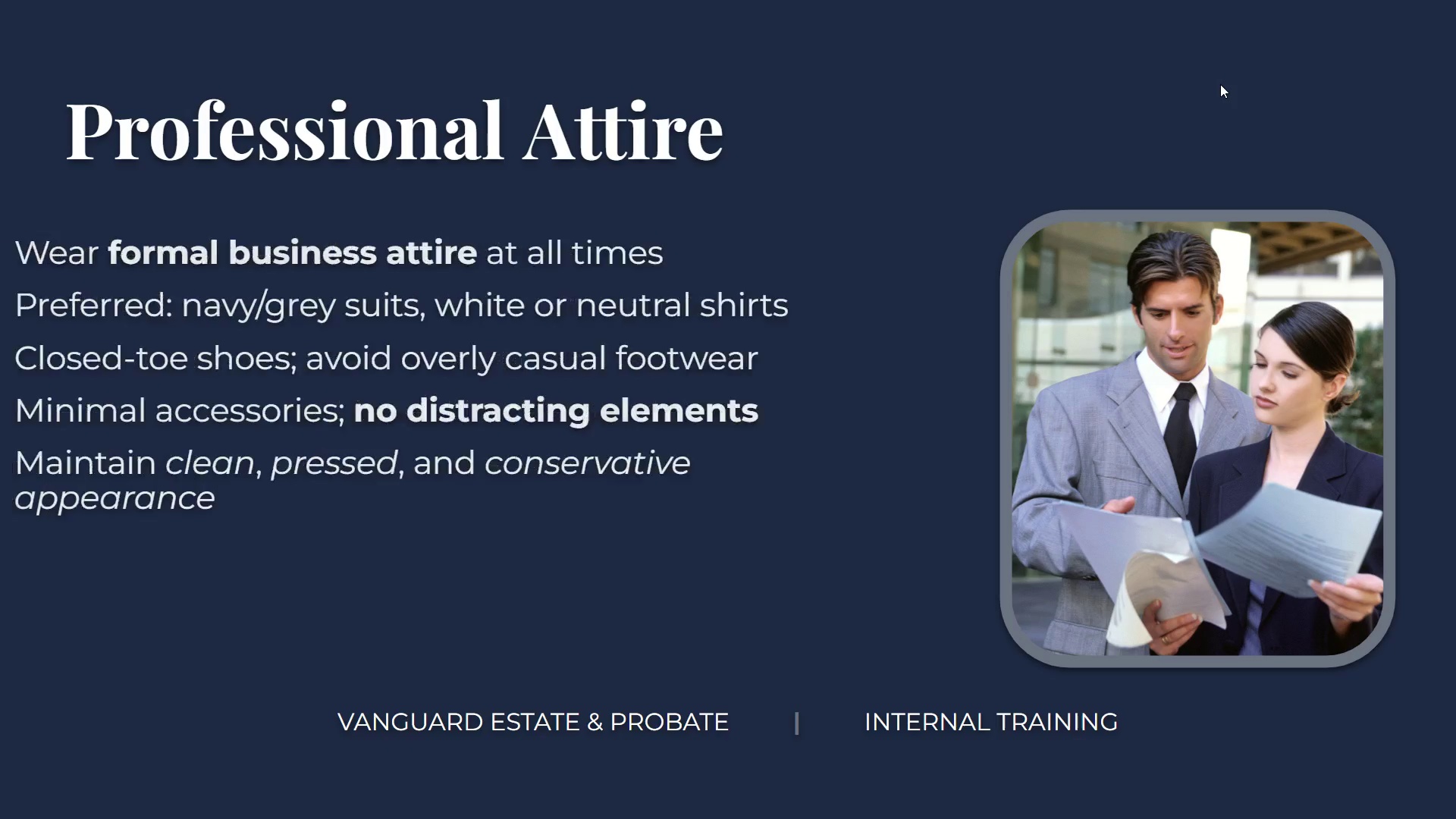 
key(ArrowRight)
 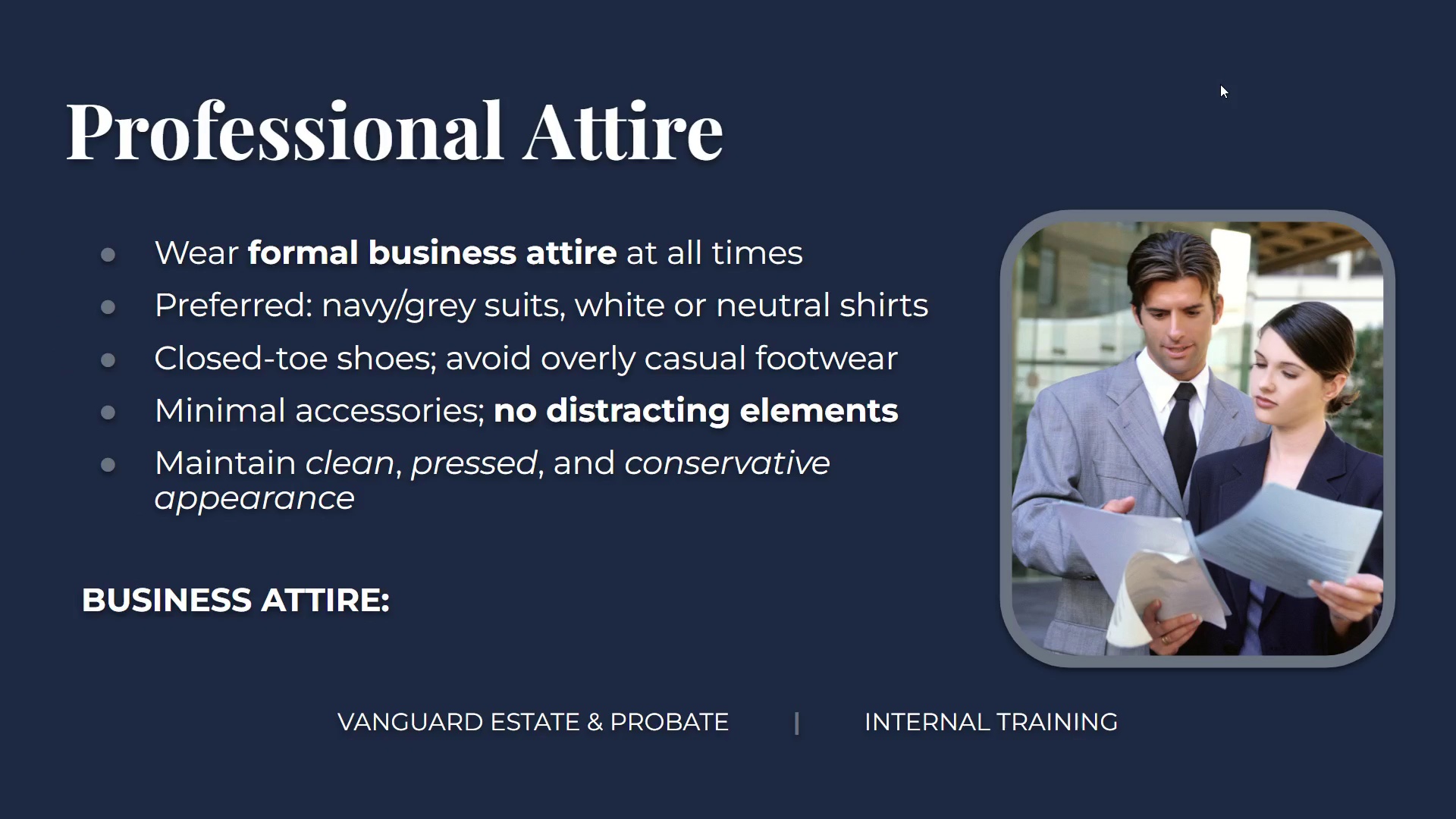 
key(ArrowRight)
 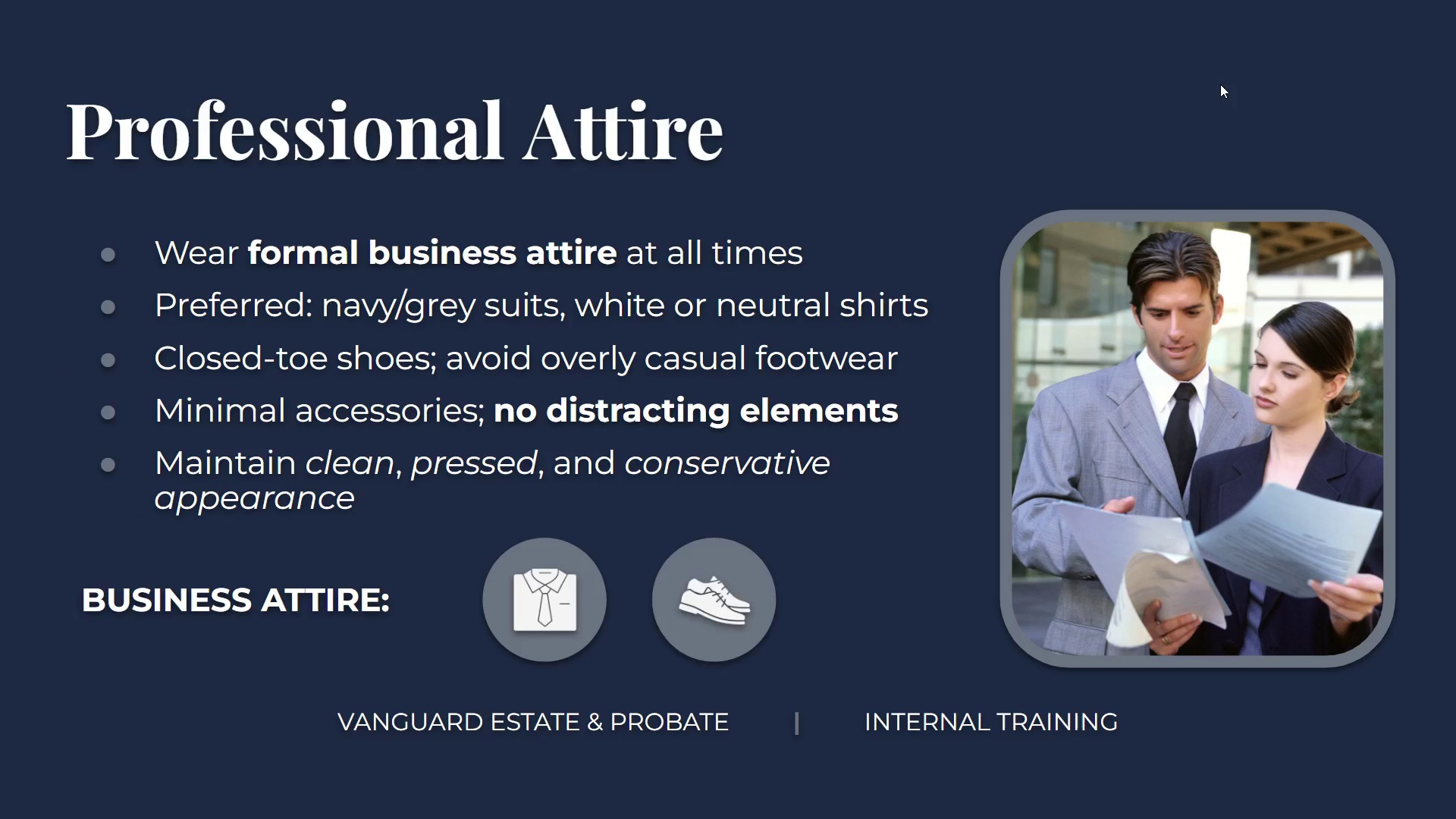 
key(ArrowRight)
 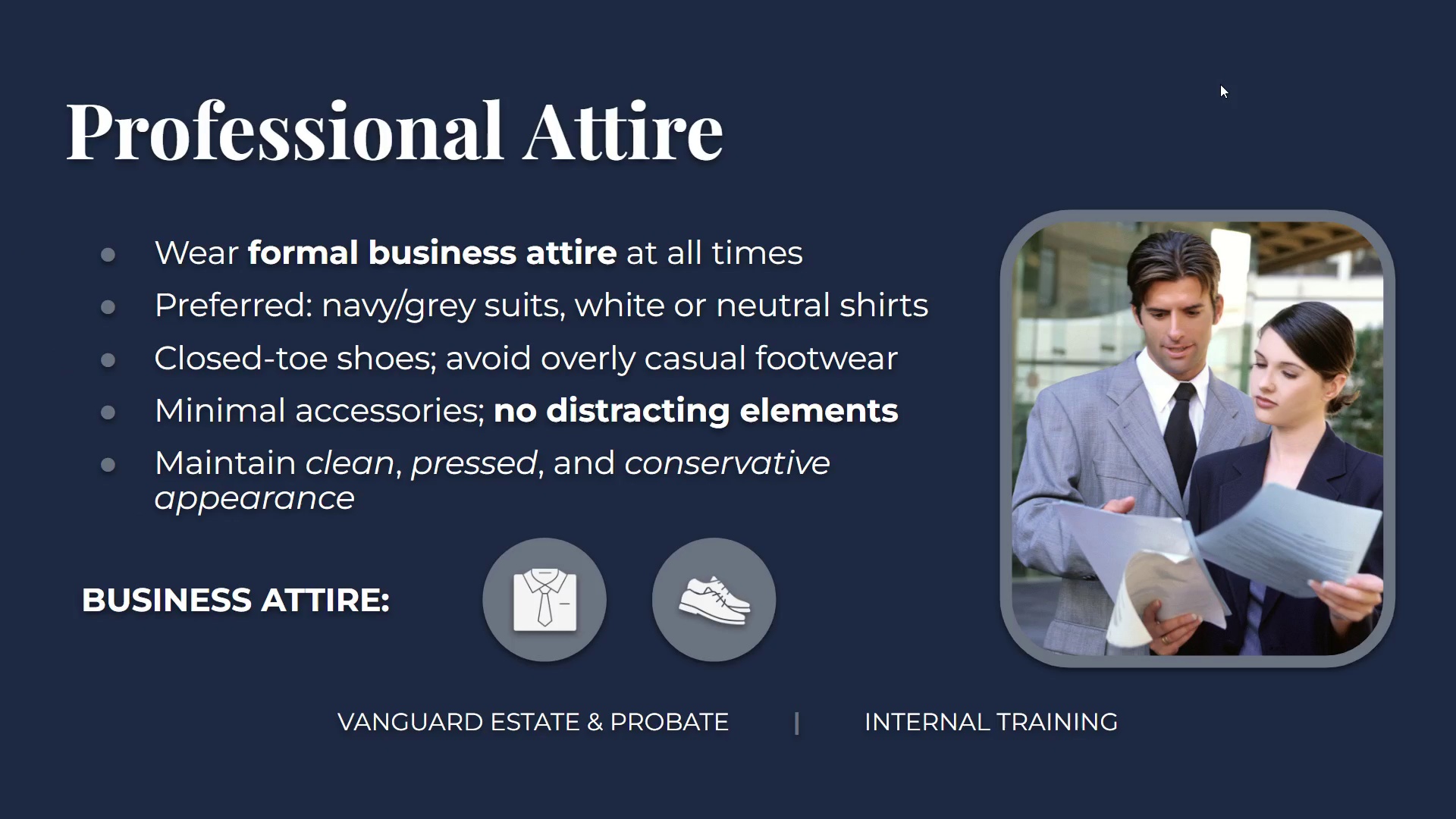 
key(ArrowRight)
 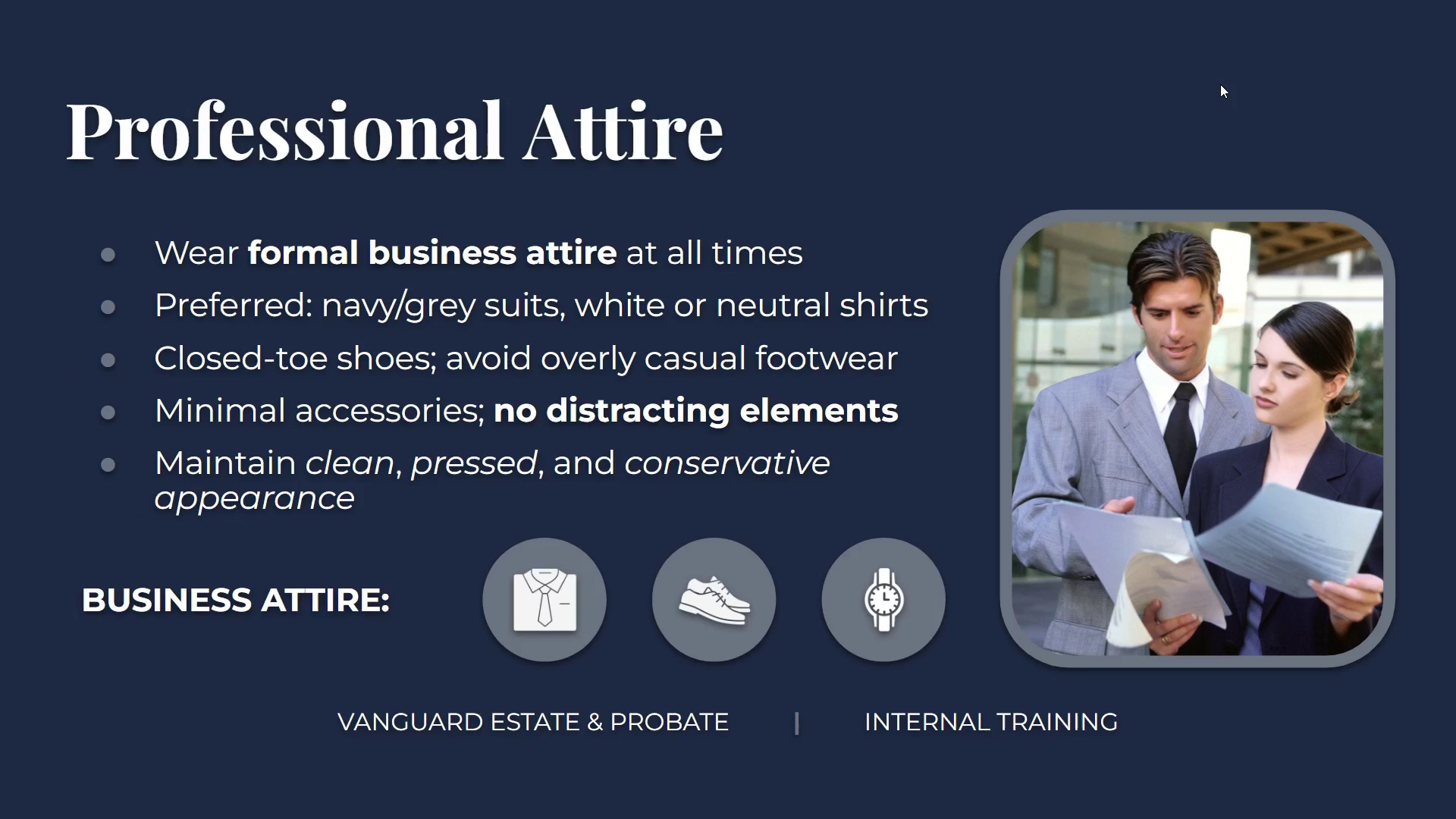 
key(ArrowRight)
 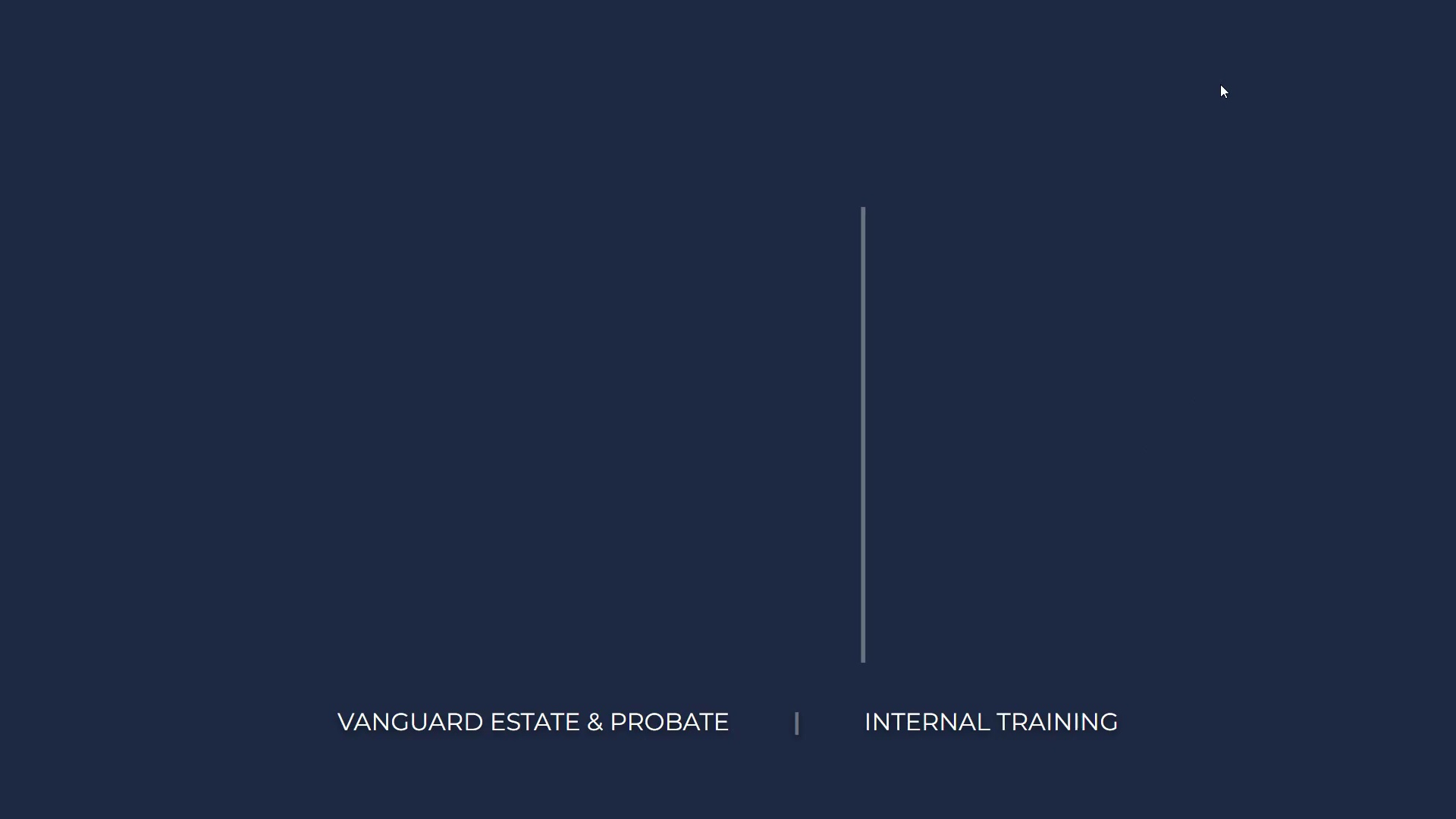 
key(ArrowRight)
 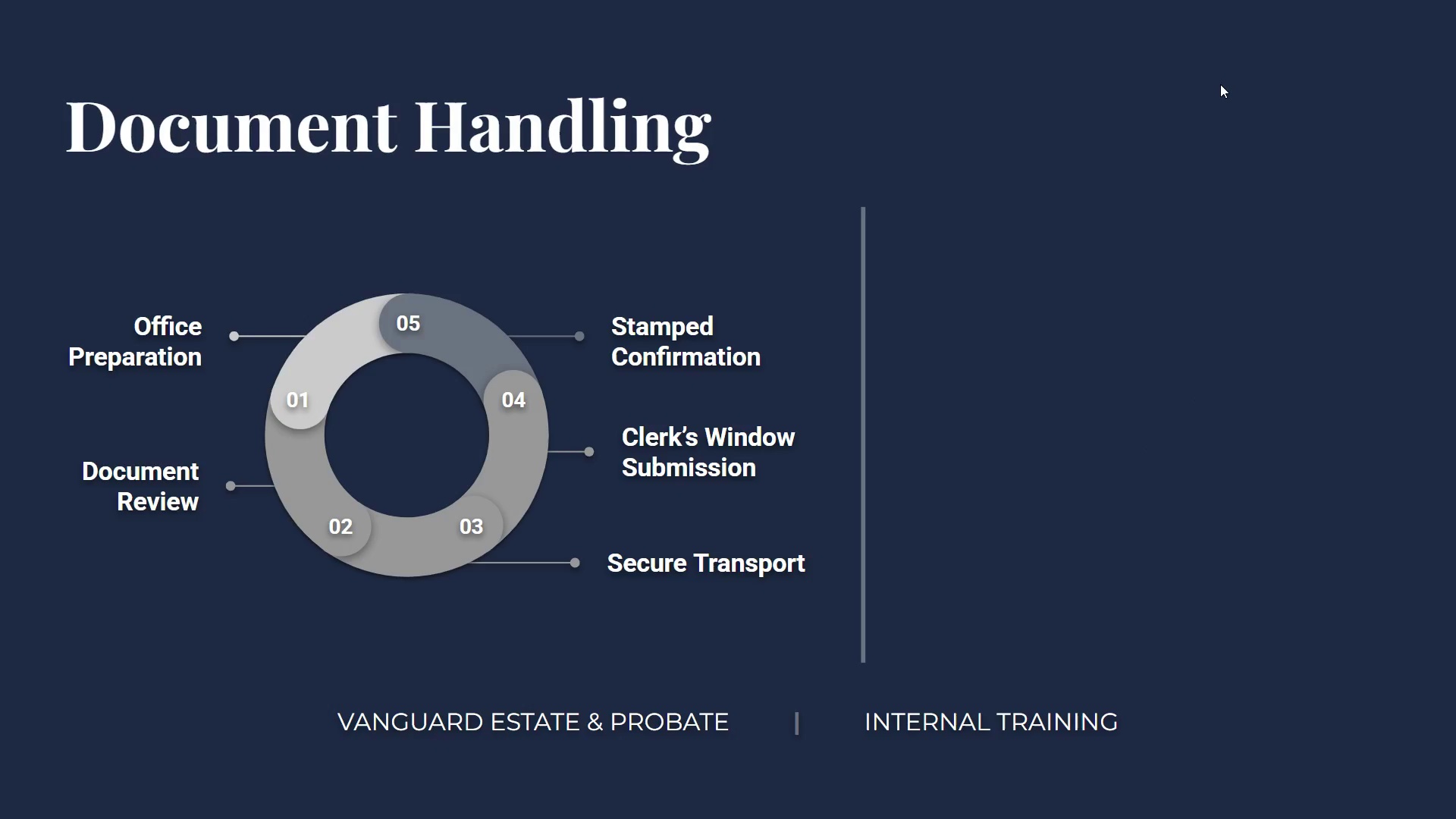 
key(ArrowRight)
 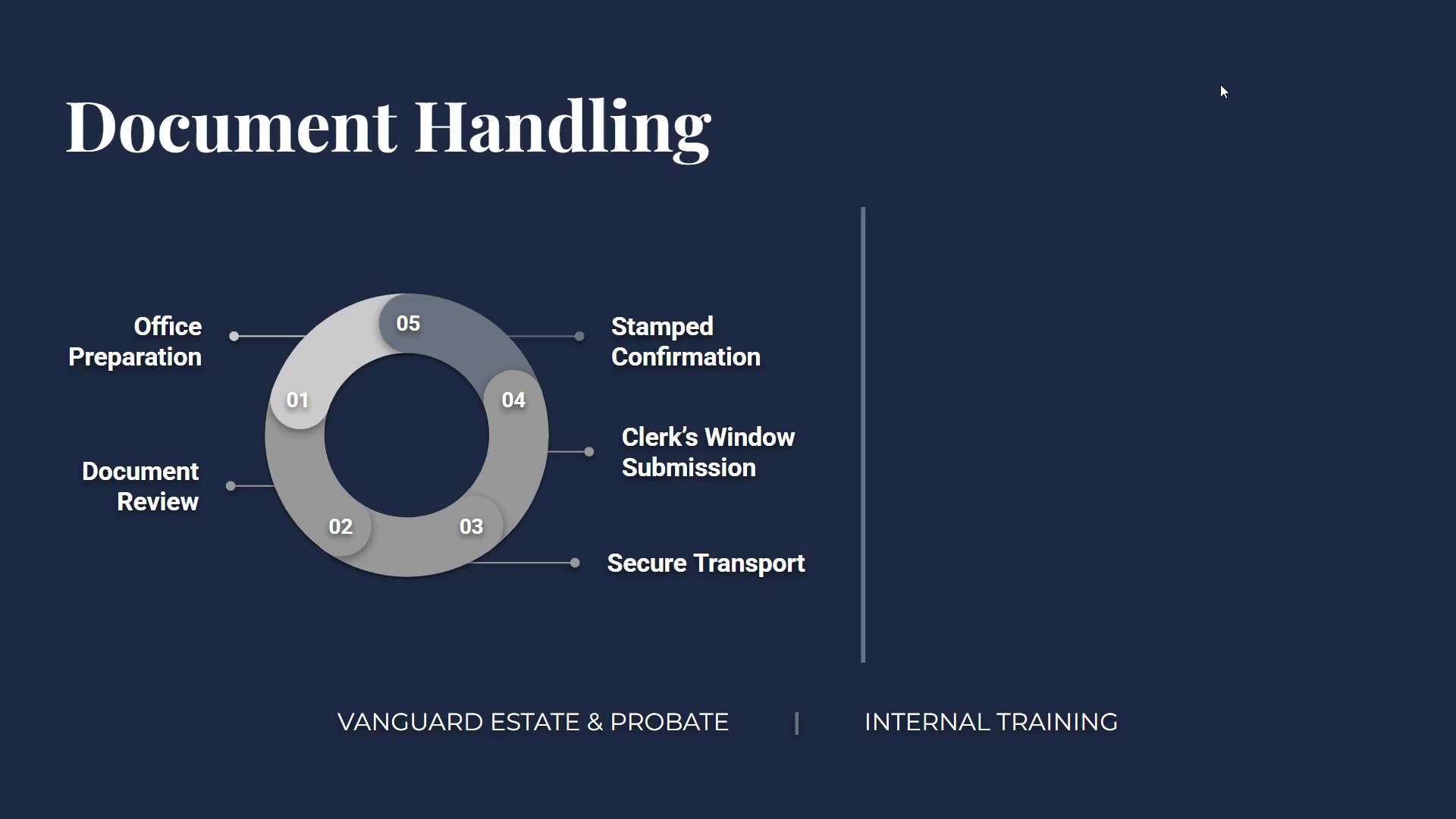 
key(ArrowRight)
 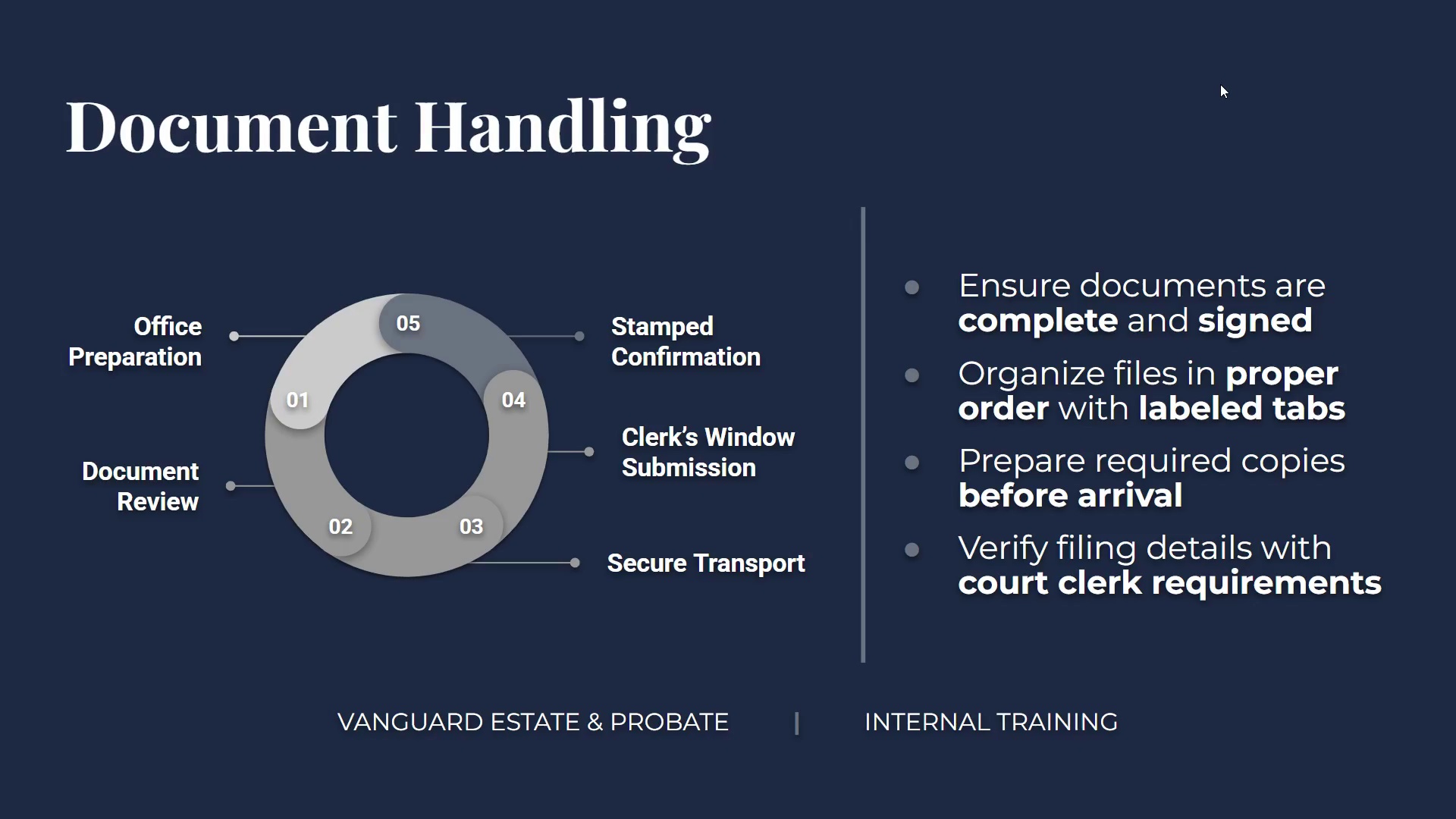 
key(ArrowRight)
 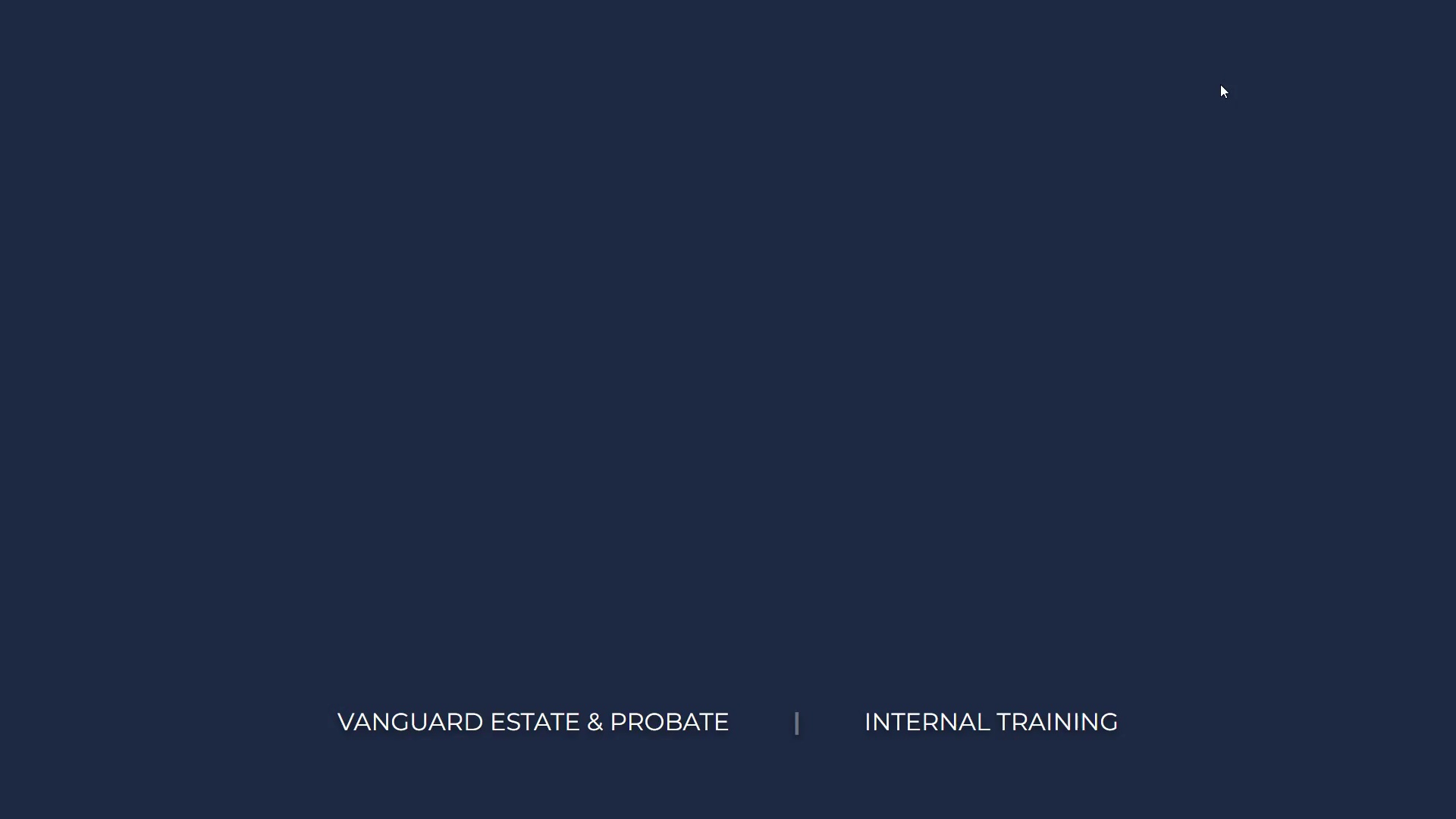 
key(ArrowRight)
 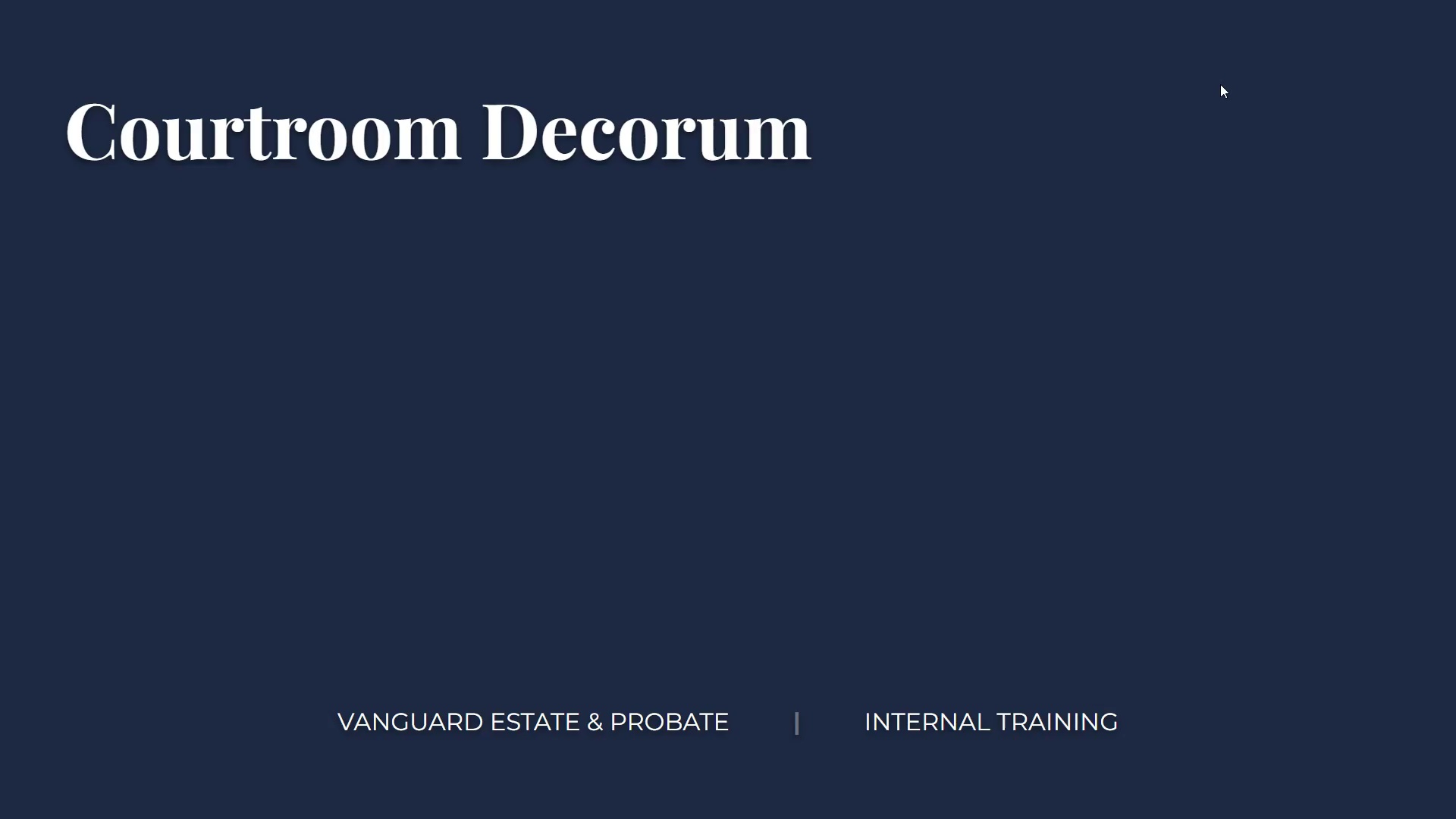 
key(ArrowRight)
 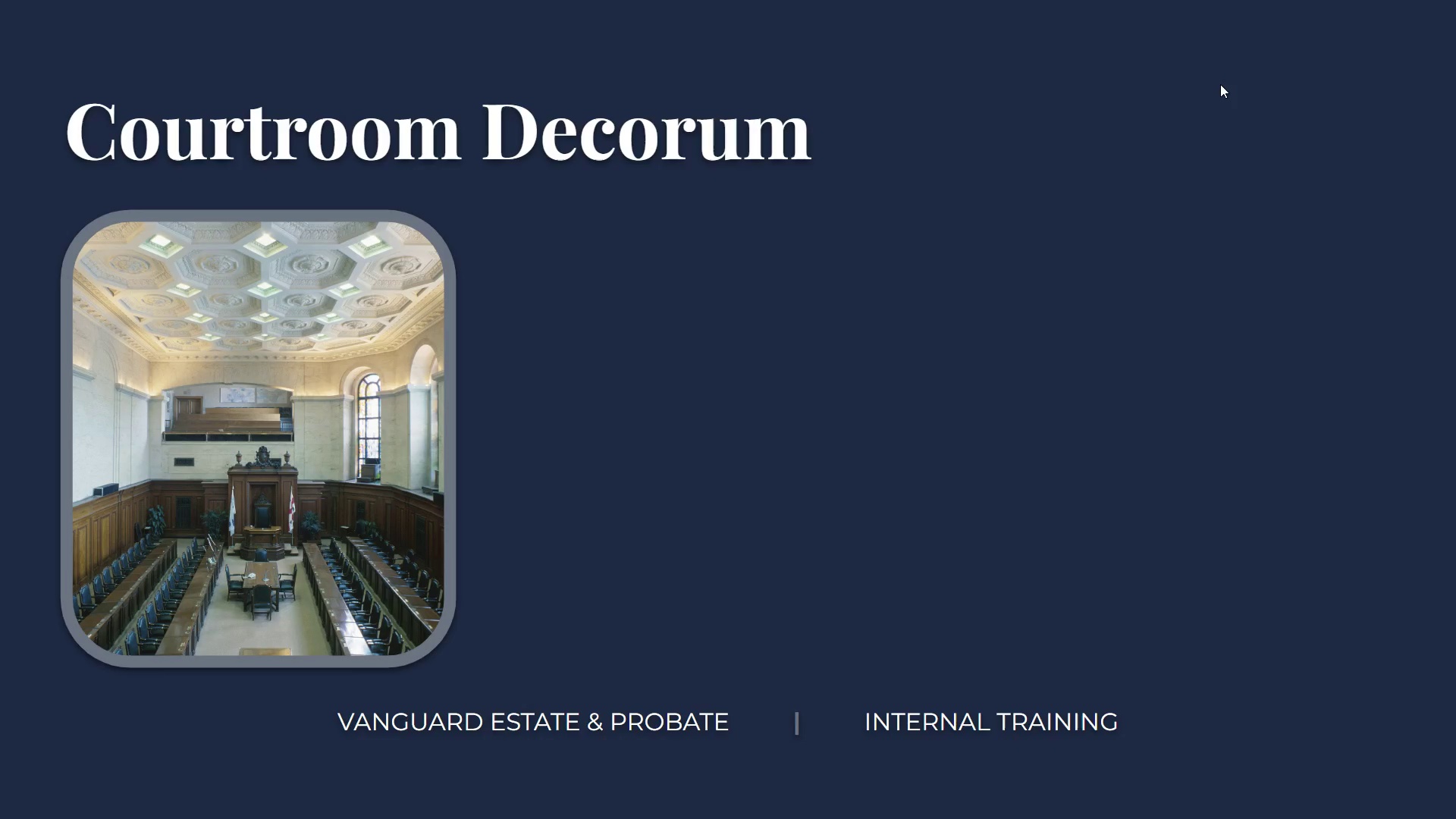 
key(ArrowRight)
 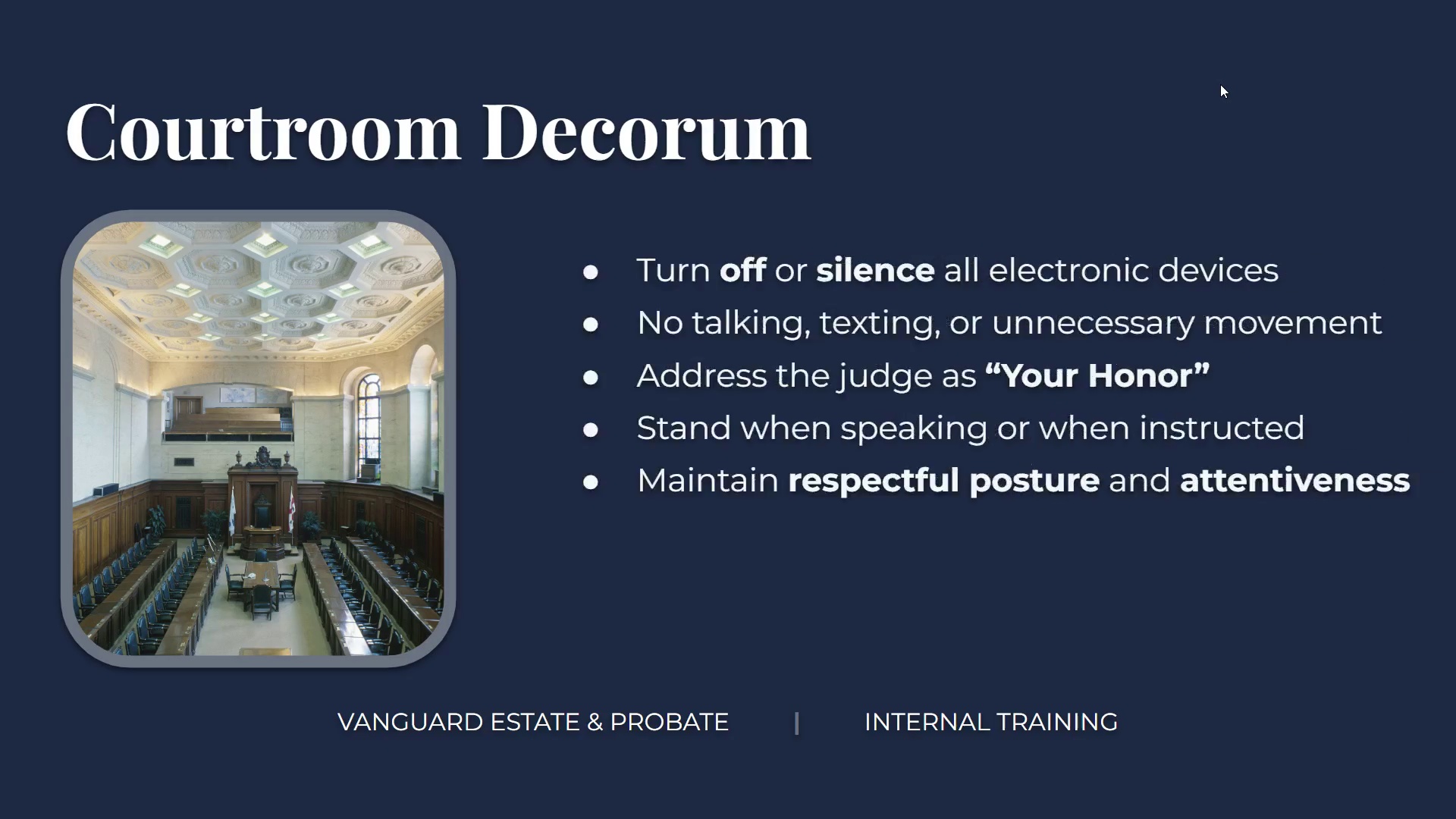 
key(ArrowRight)
 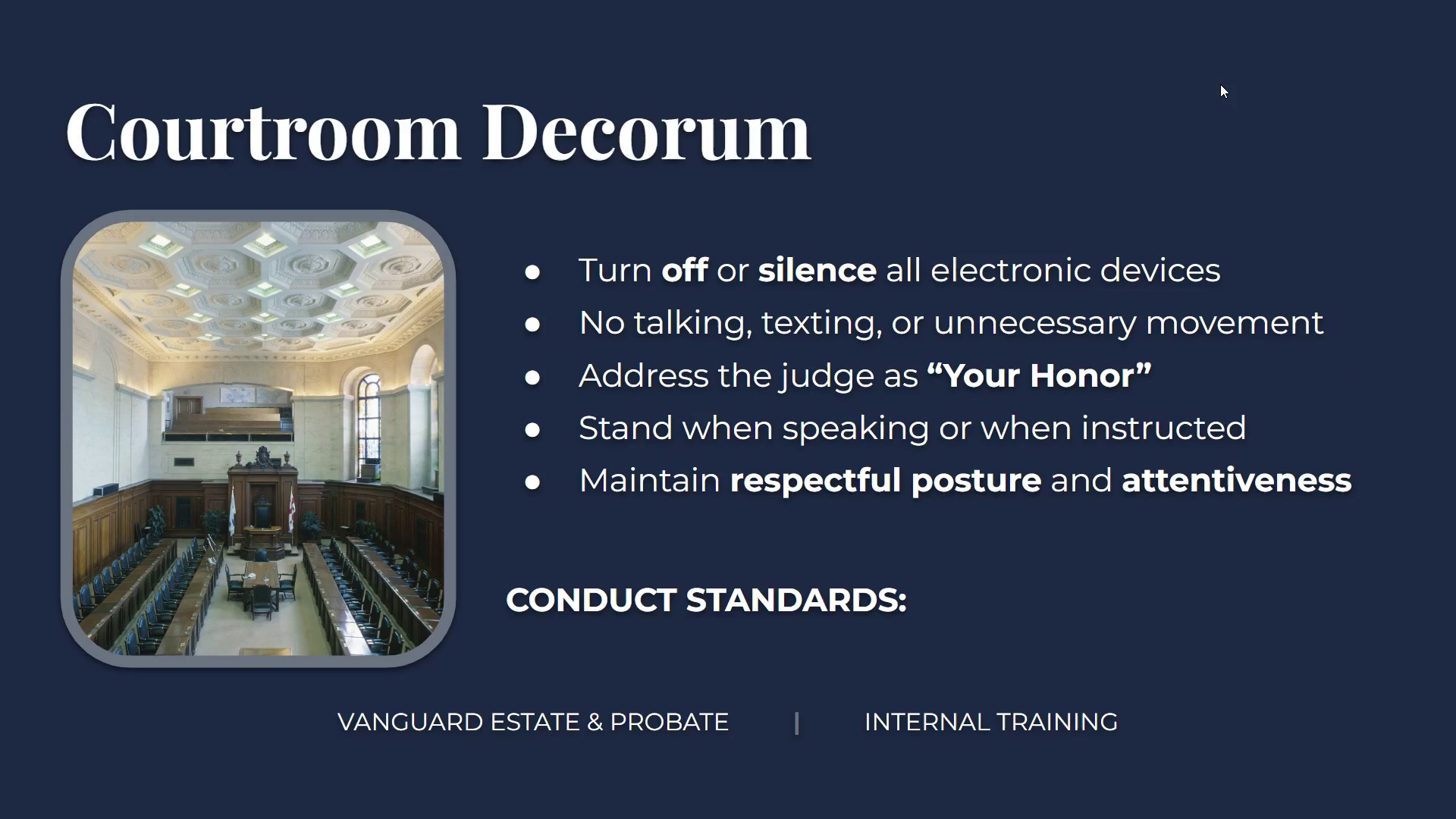 
key(ArrowRight)
 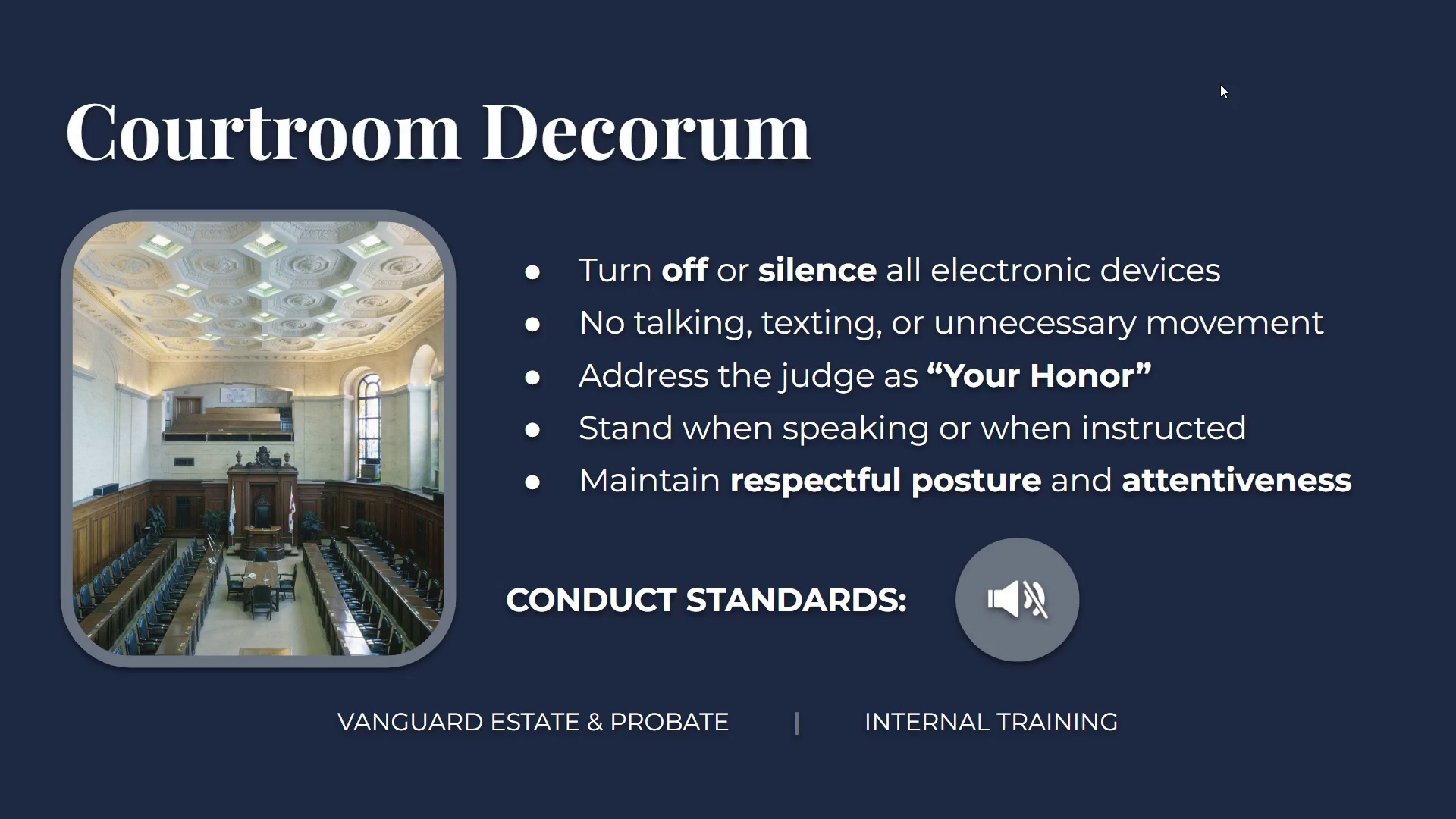 
key(ArrowRight)
 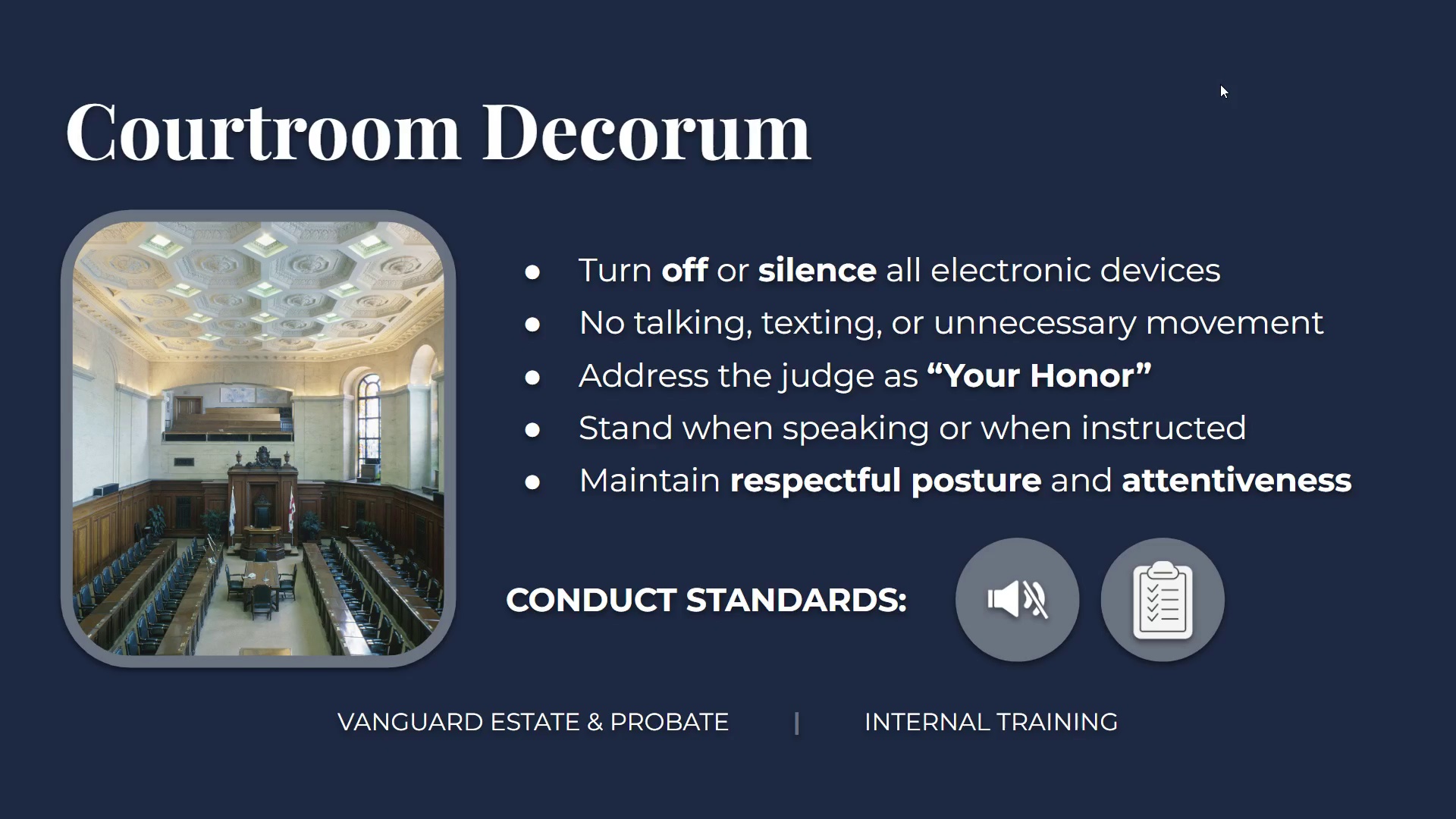 
key(ArrowRight)
 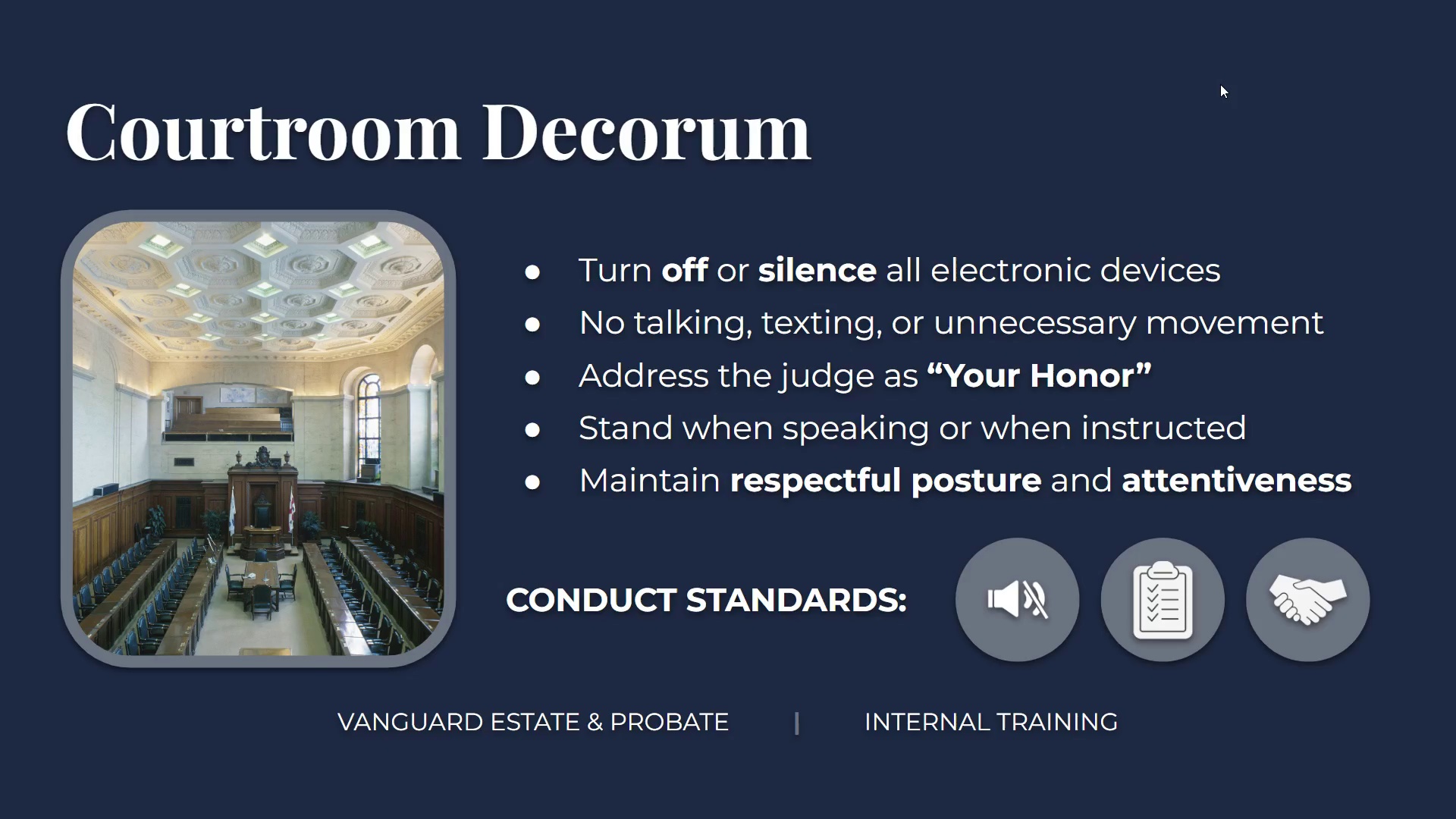 
key(ArrowRight)
 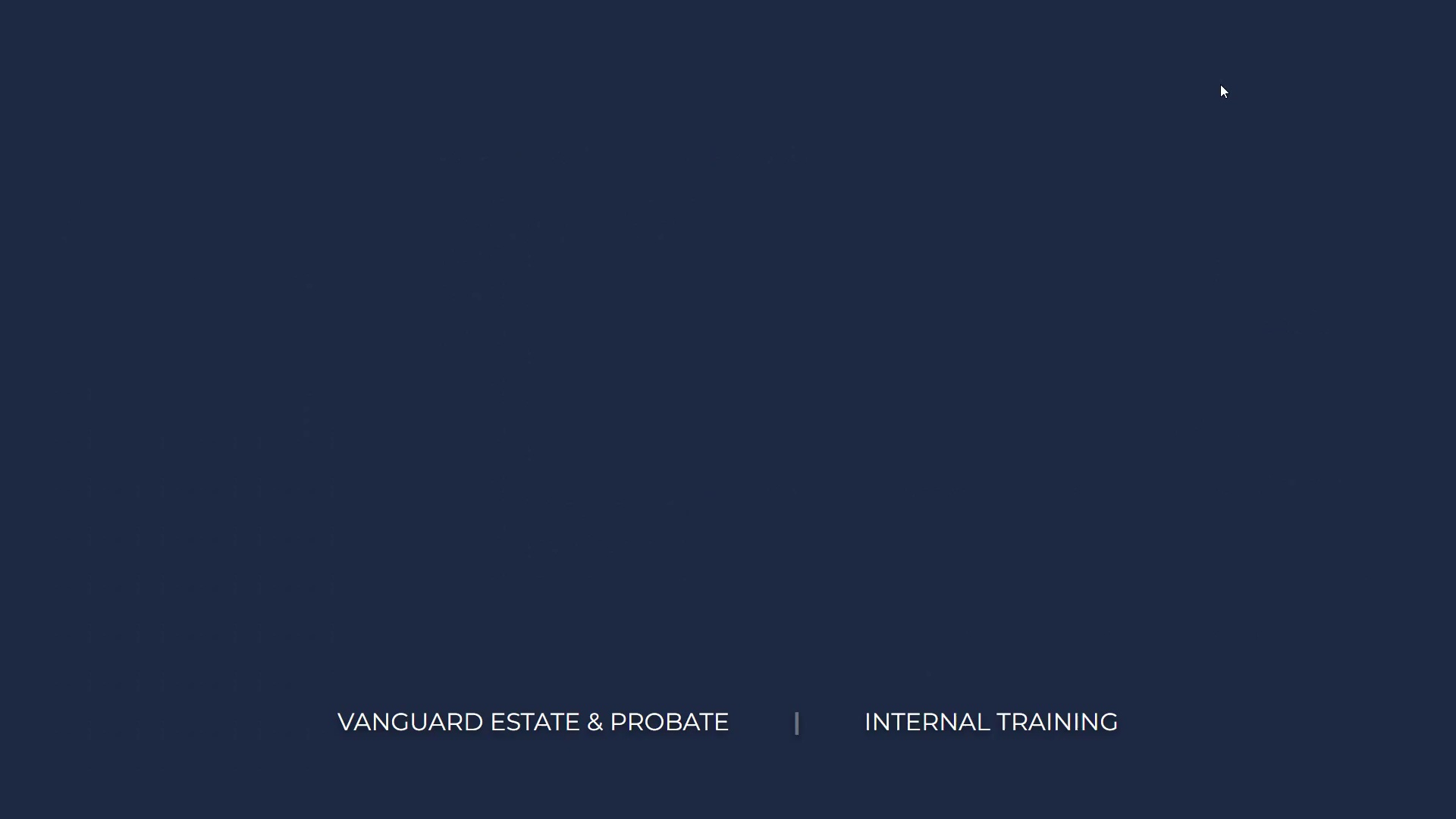 
key(ArrowRight)
 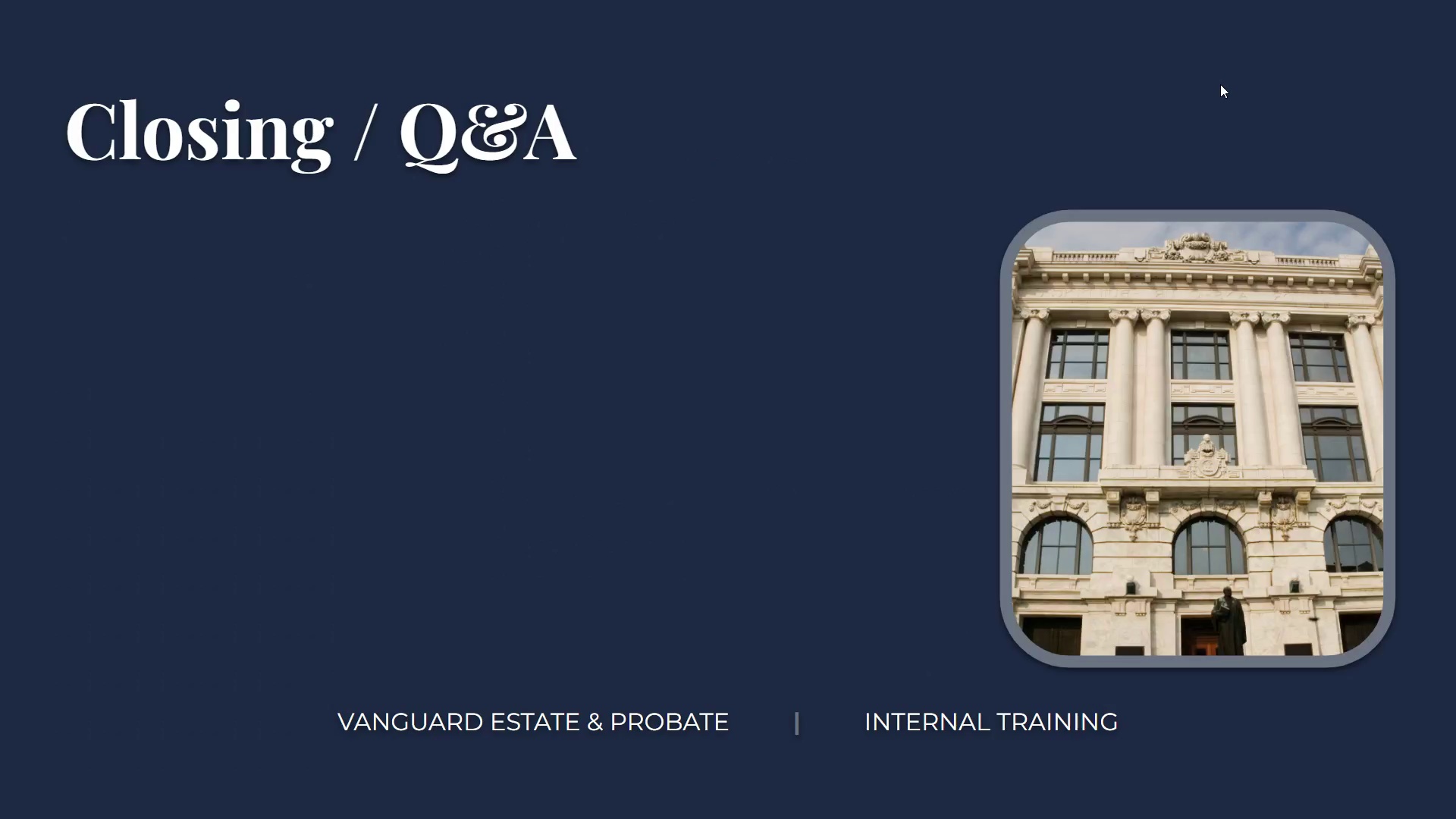 
key(ArrowRight)
 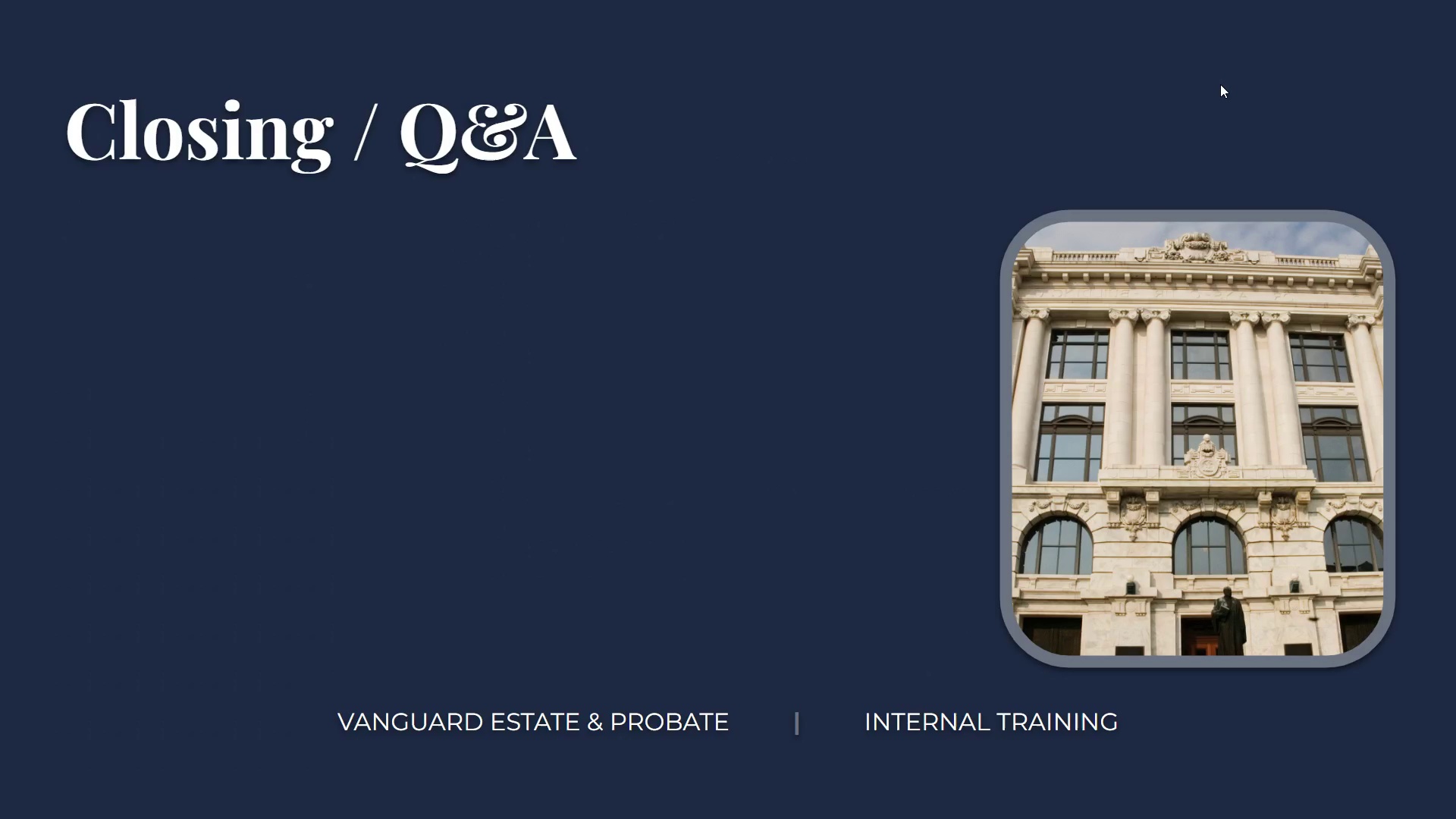 
key(ArrowRight)
 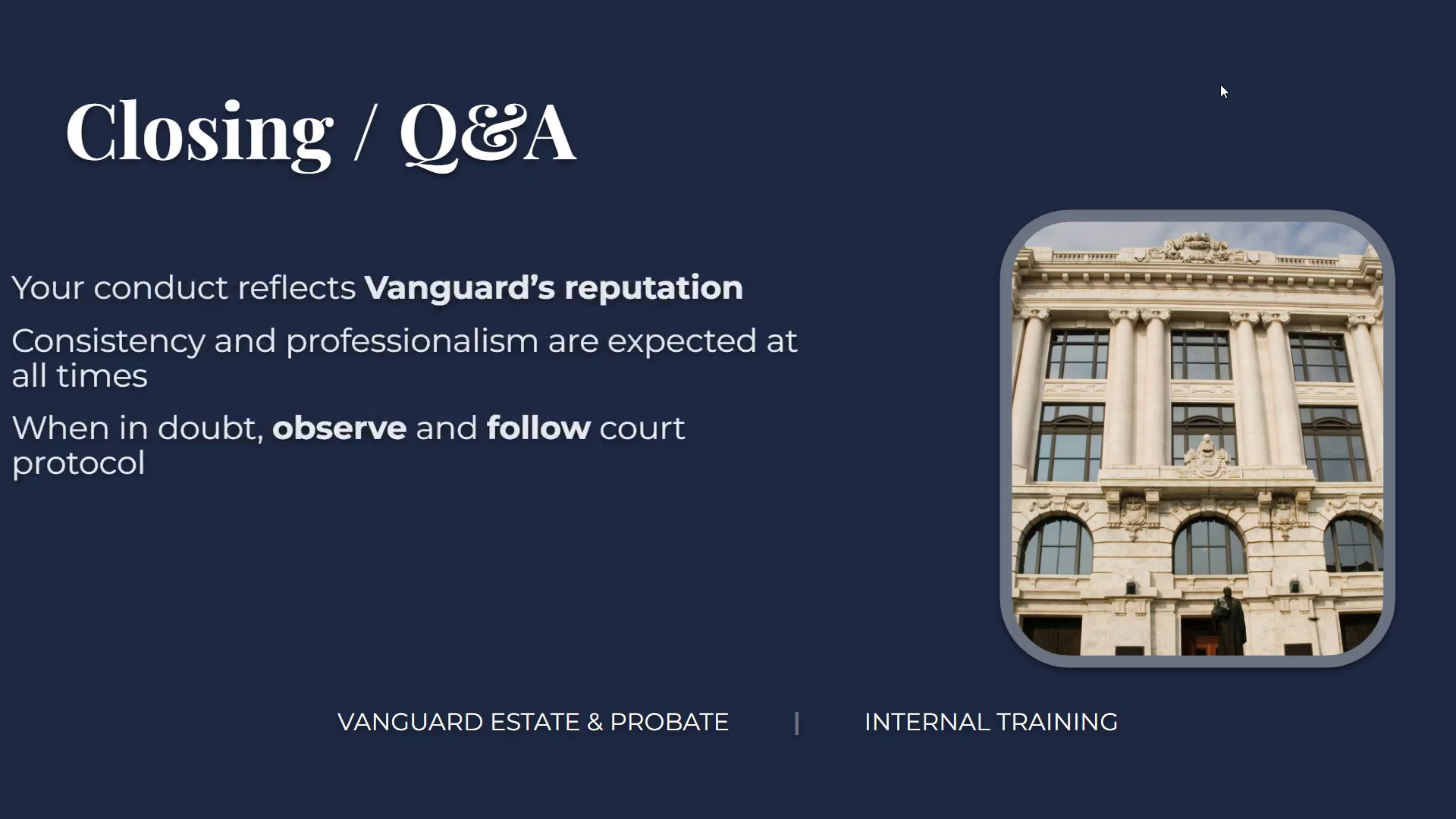 
key(ArrowRight)
 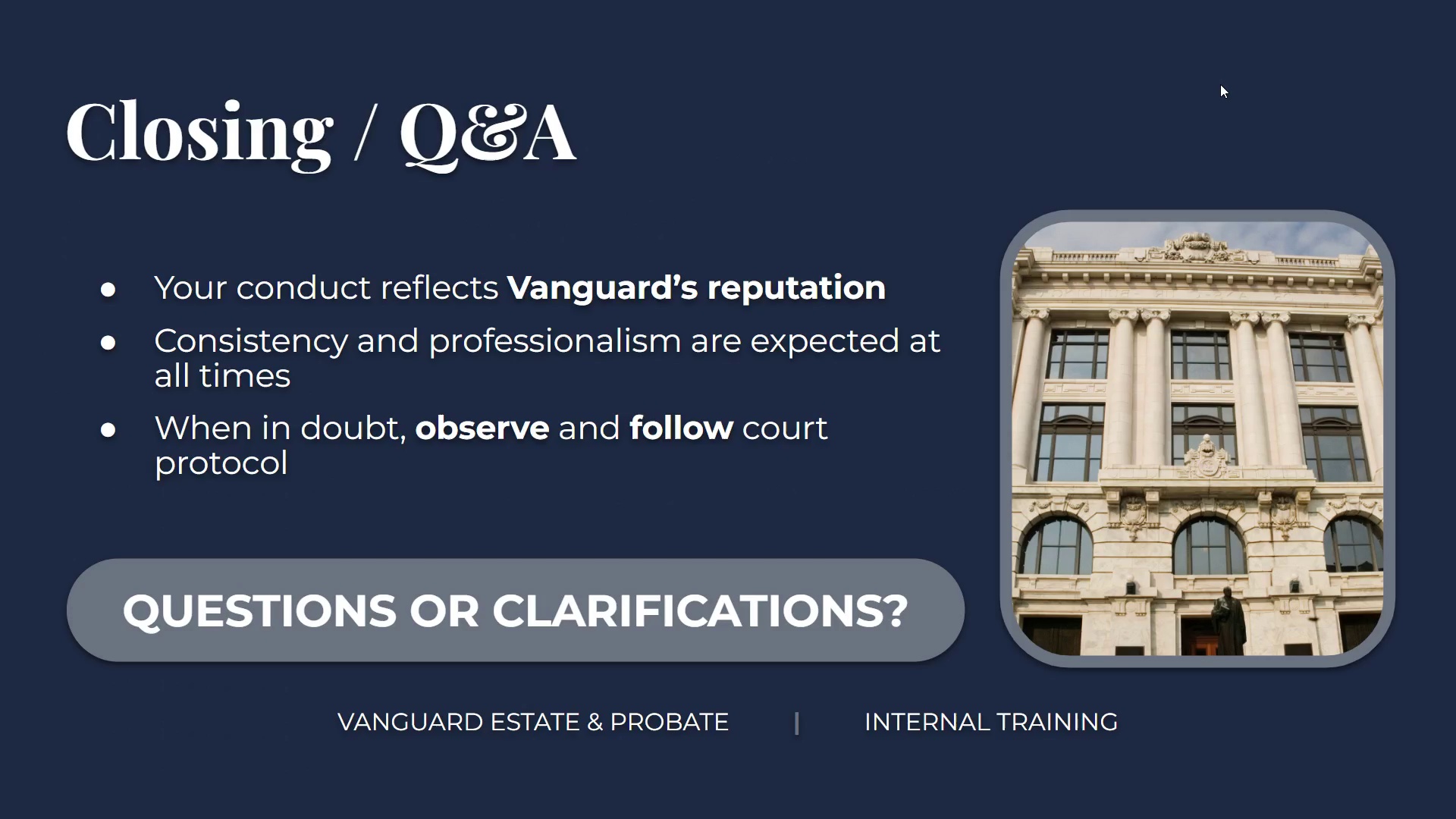 
key(ArrowRight)
 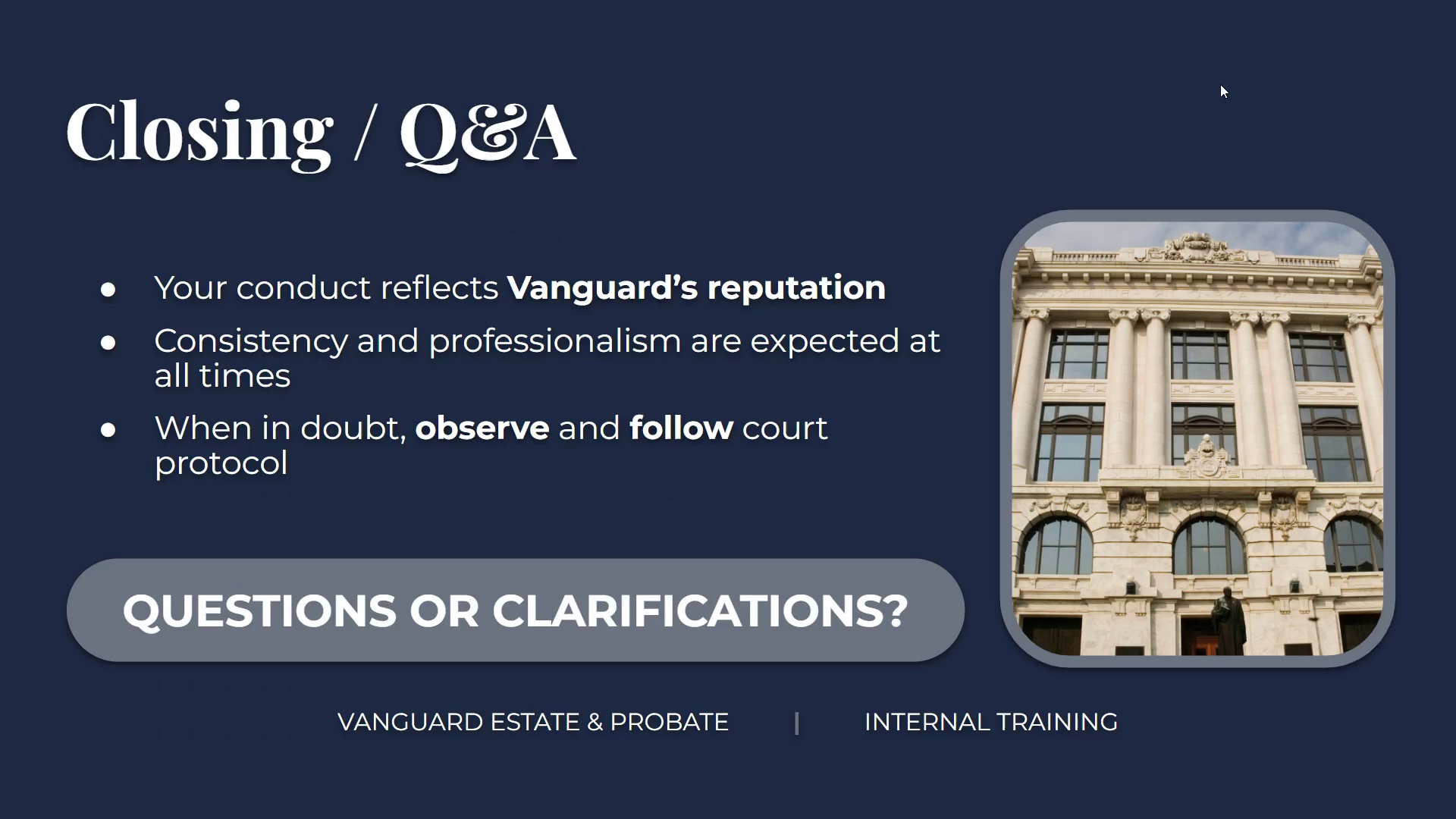 
key(Escape)
 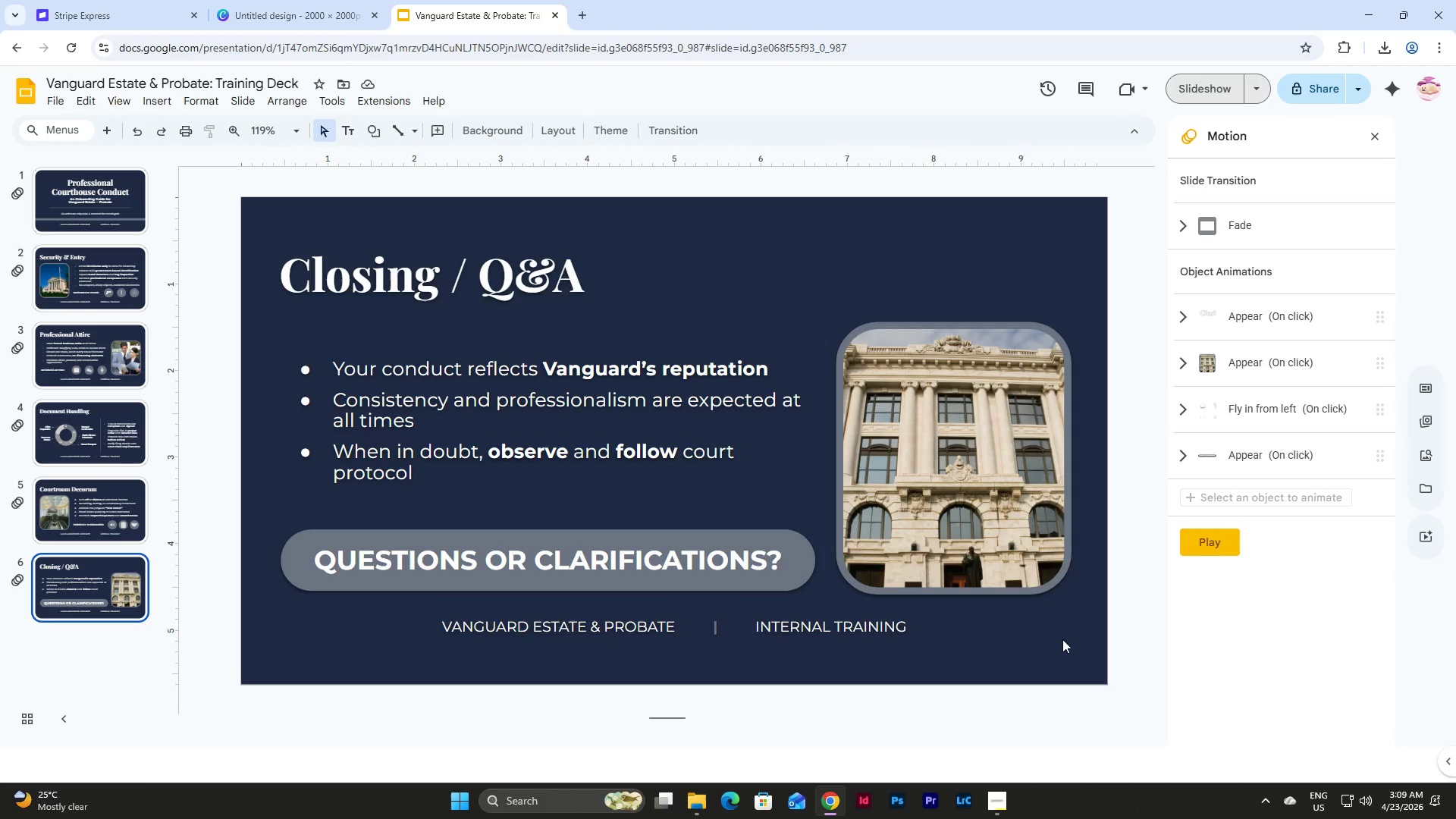 
left_click([1008, 799])